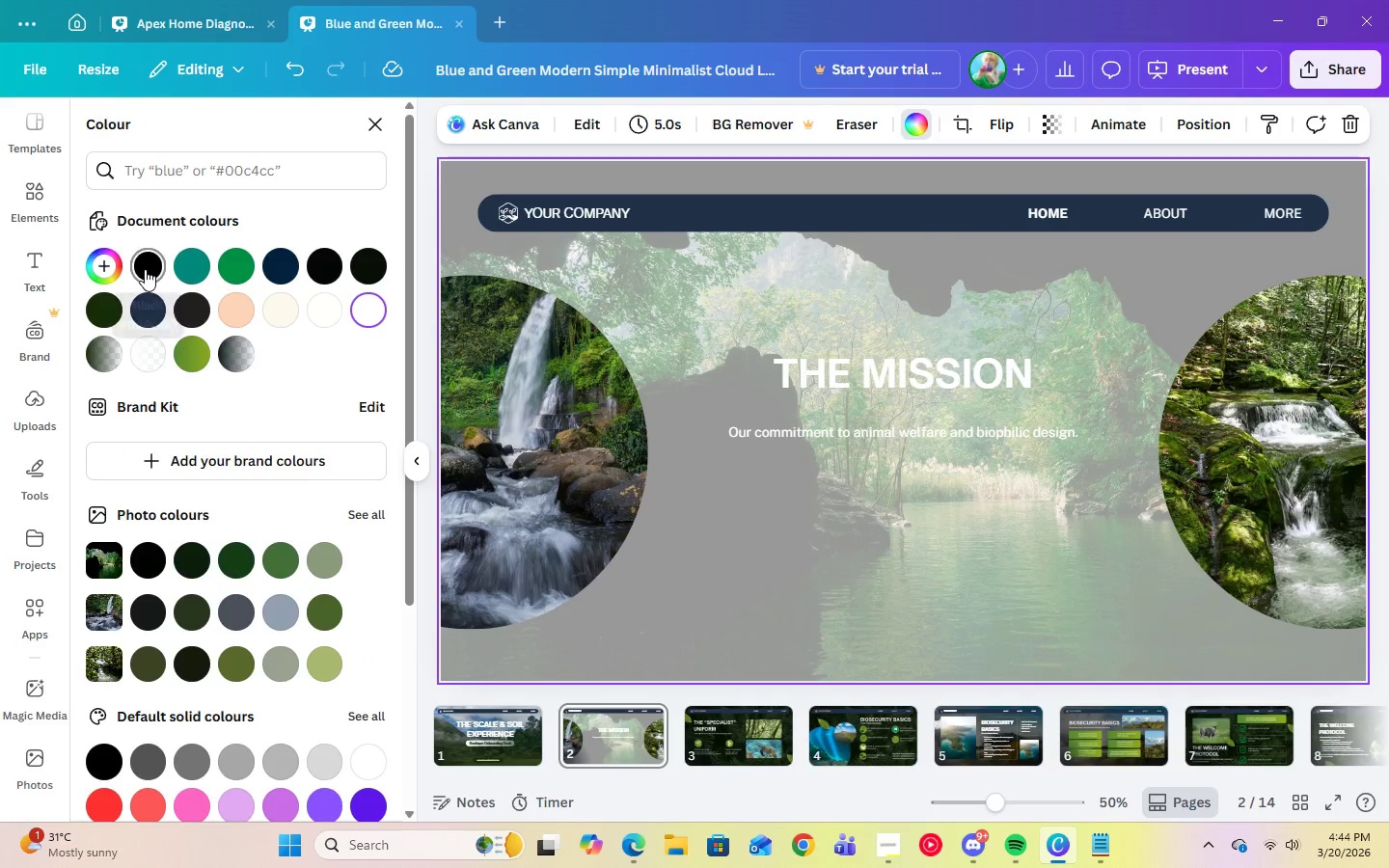 
left_click([145, 269])
 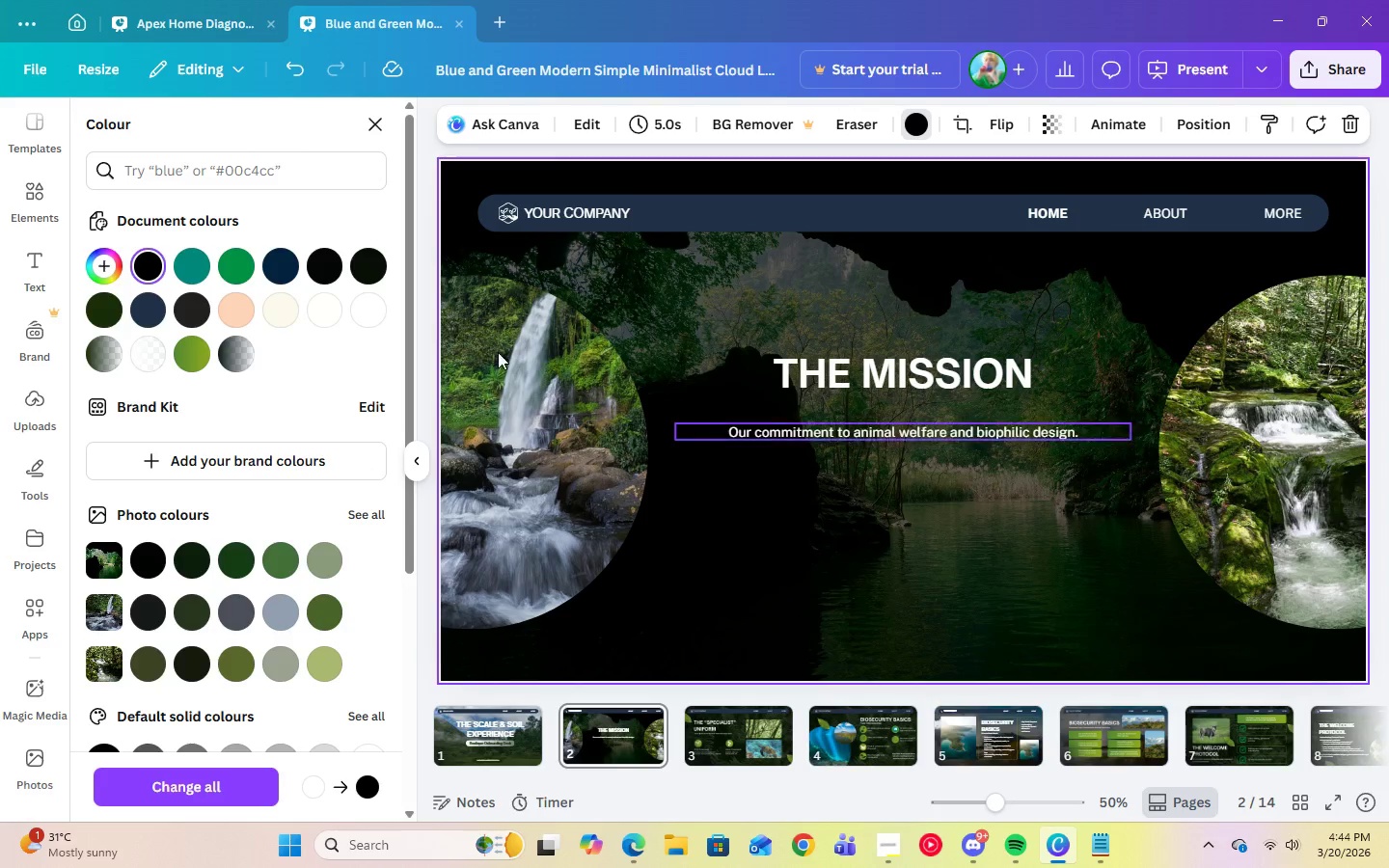 
left_click([112, 311])
 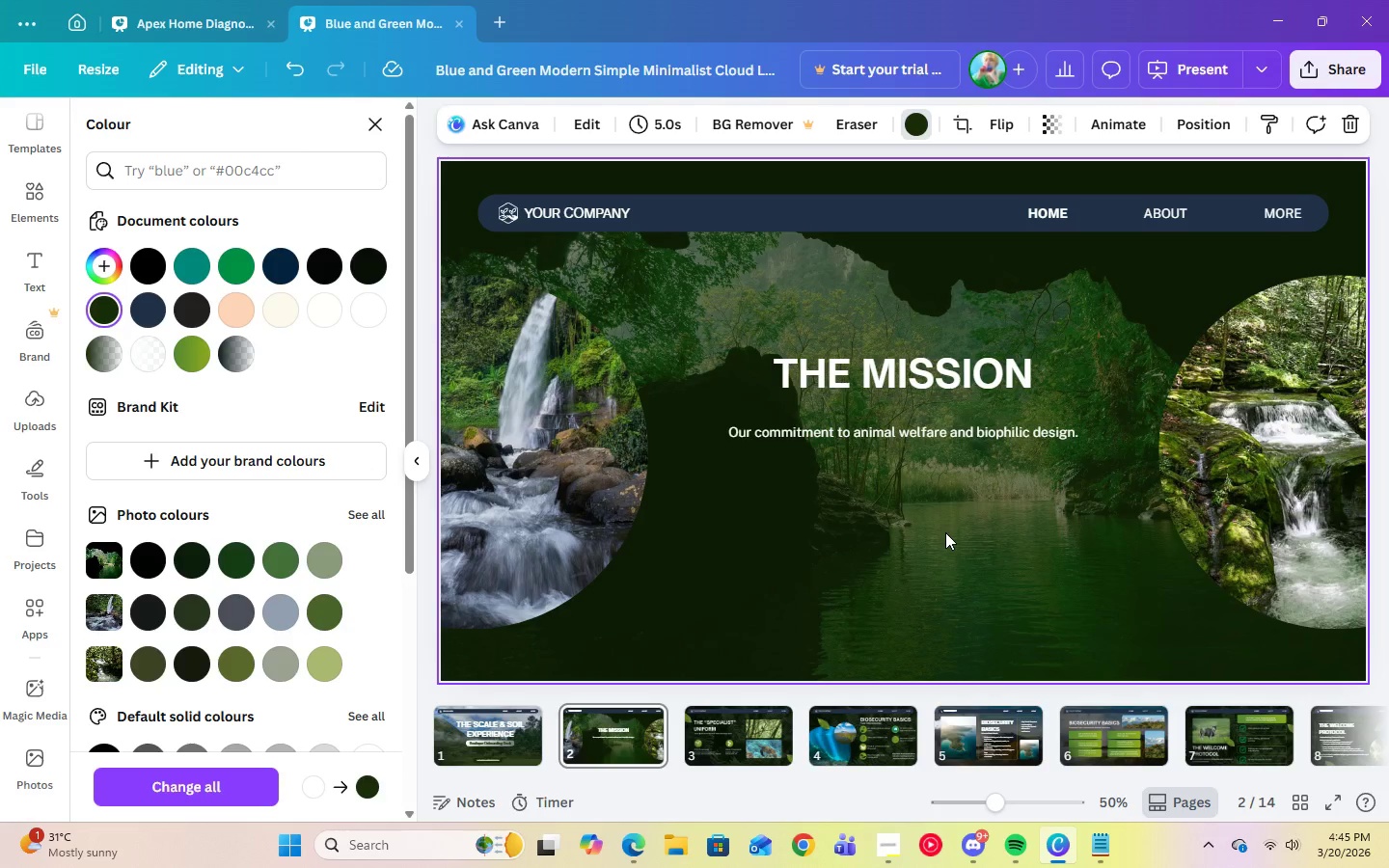 
wait(7.92)
 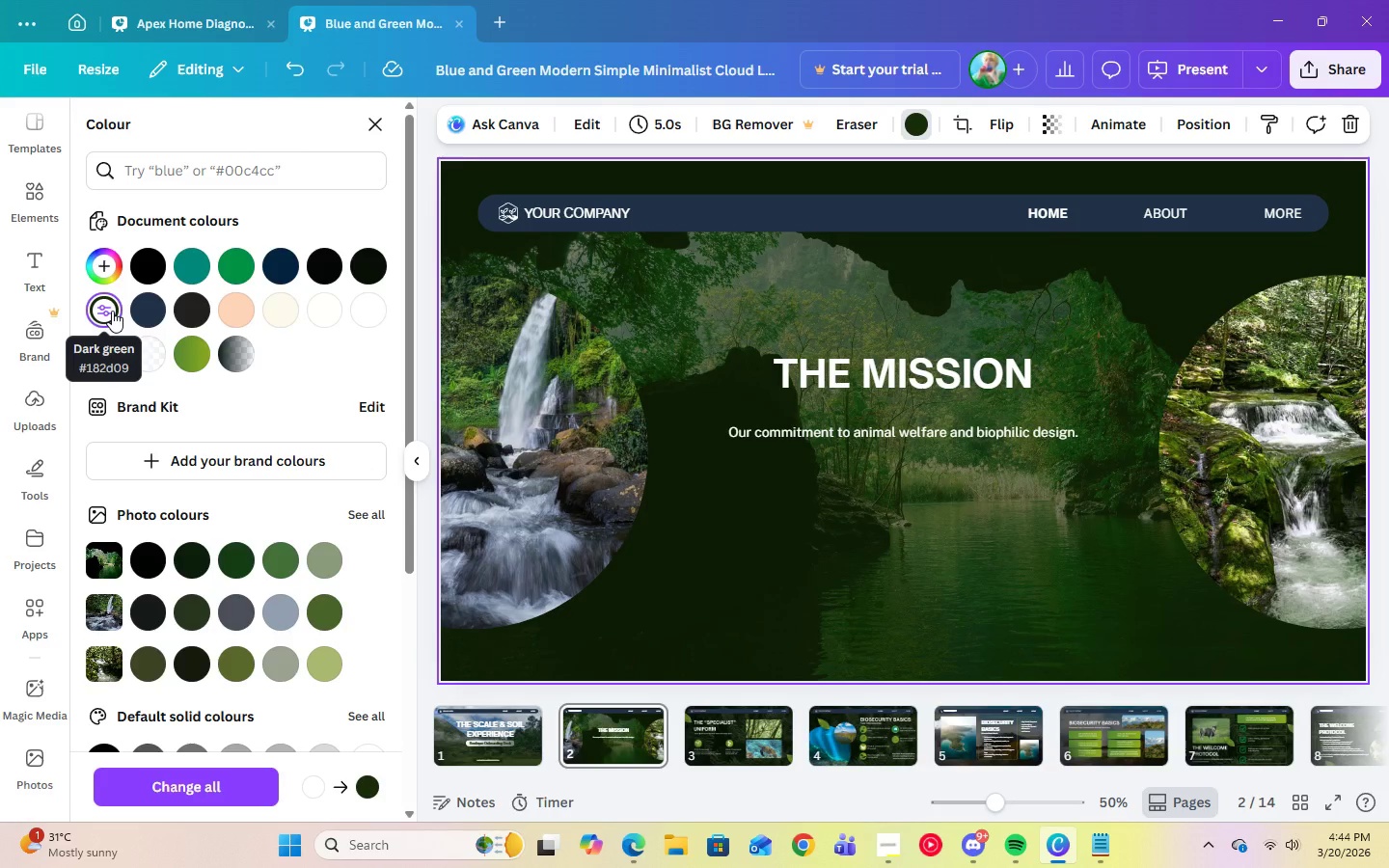 
left_click([1046, 128])
 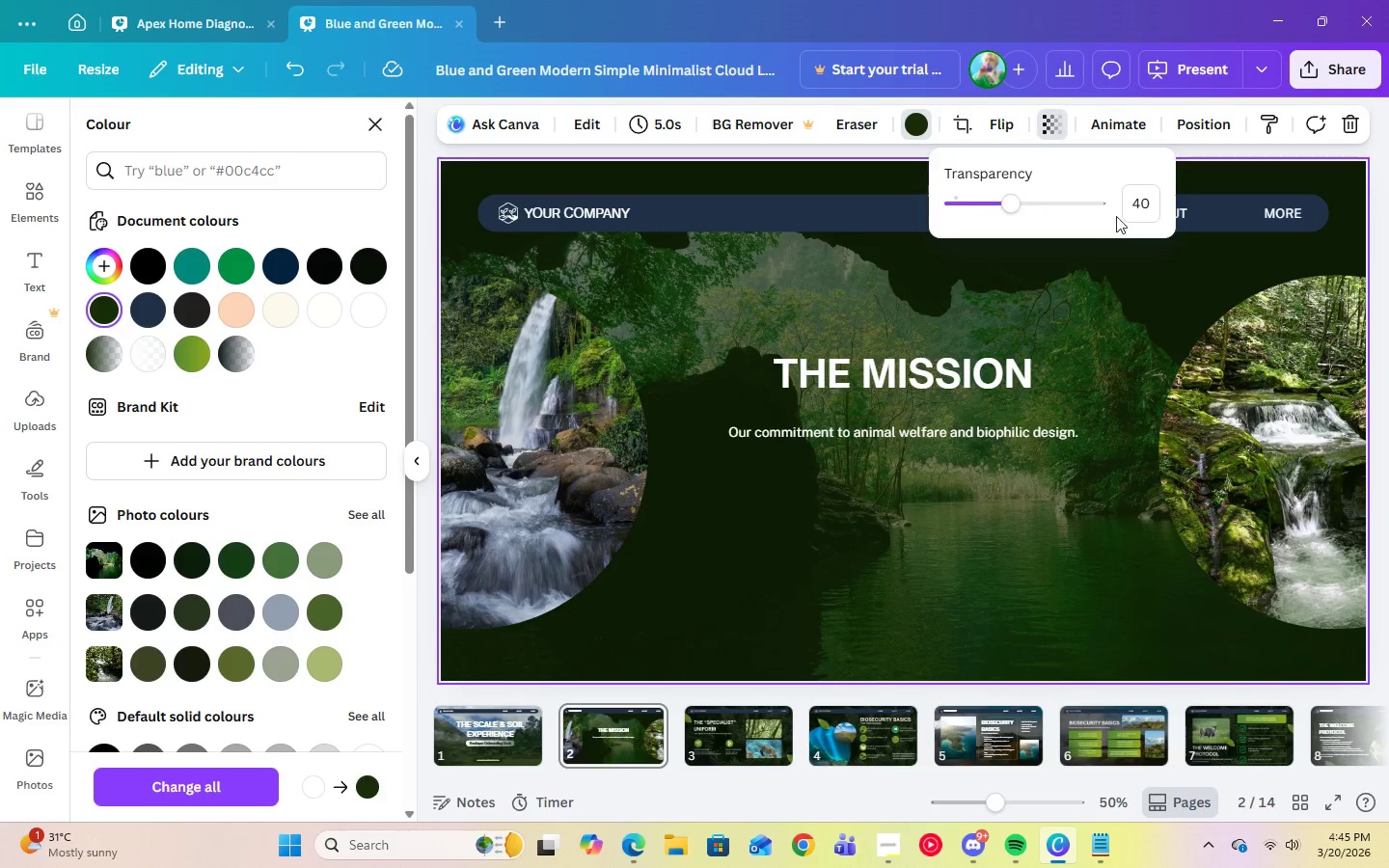 
left_click([1129, 204])
 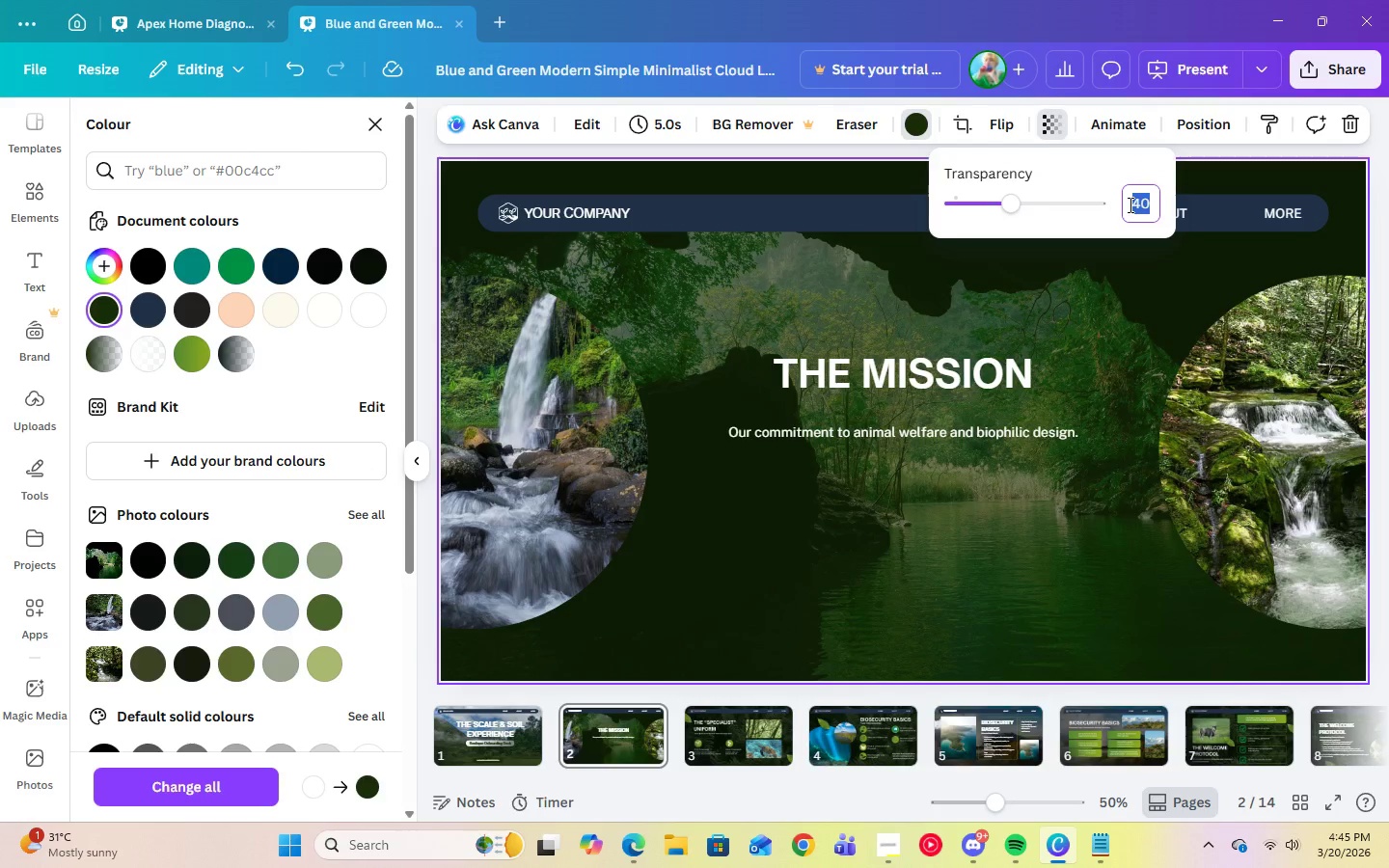 
key(Numpad3)
 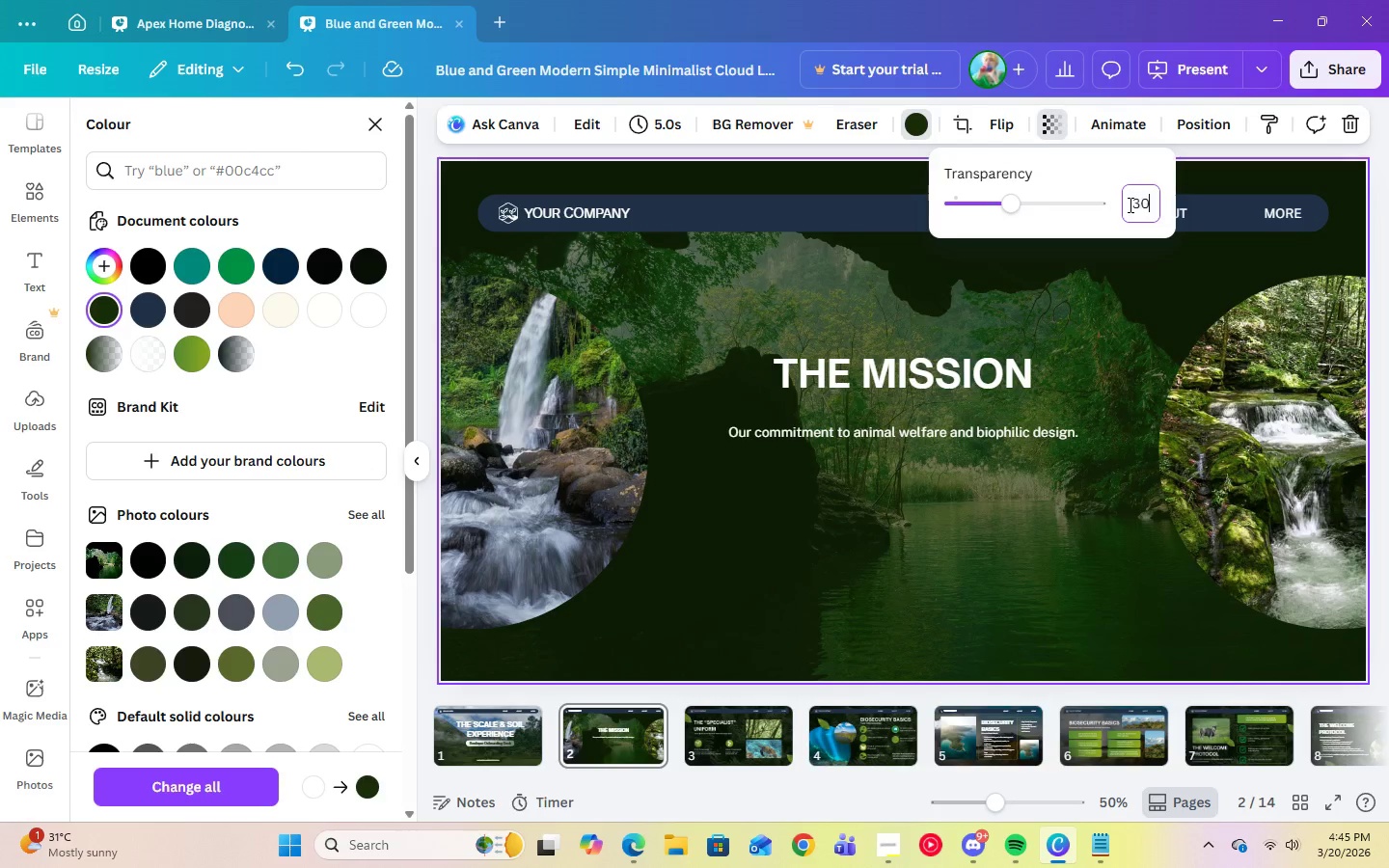 
key(Numpad0)
 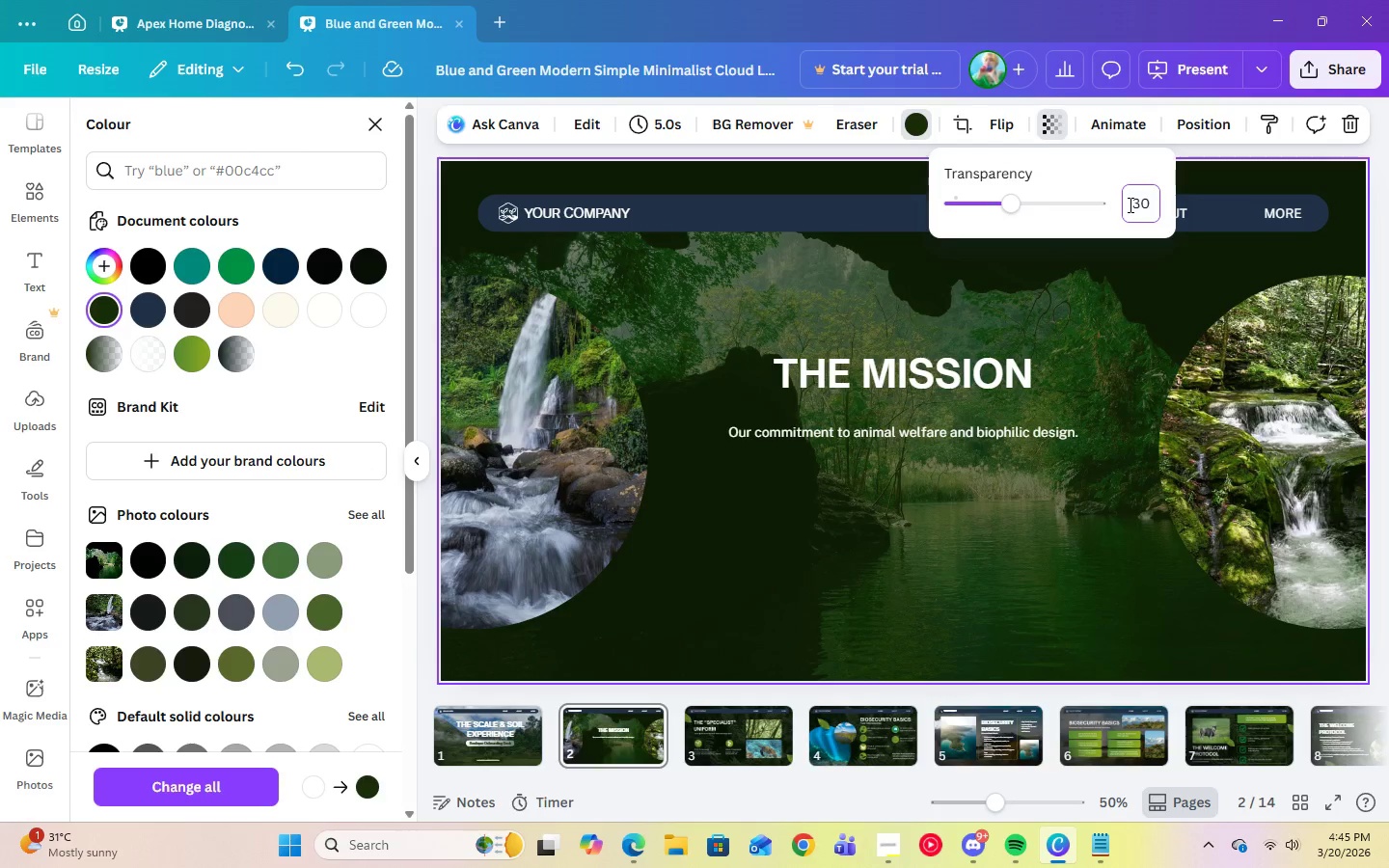 
key(Enter)
 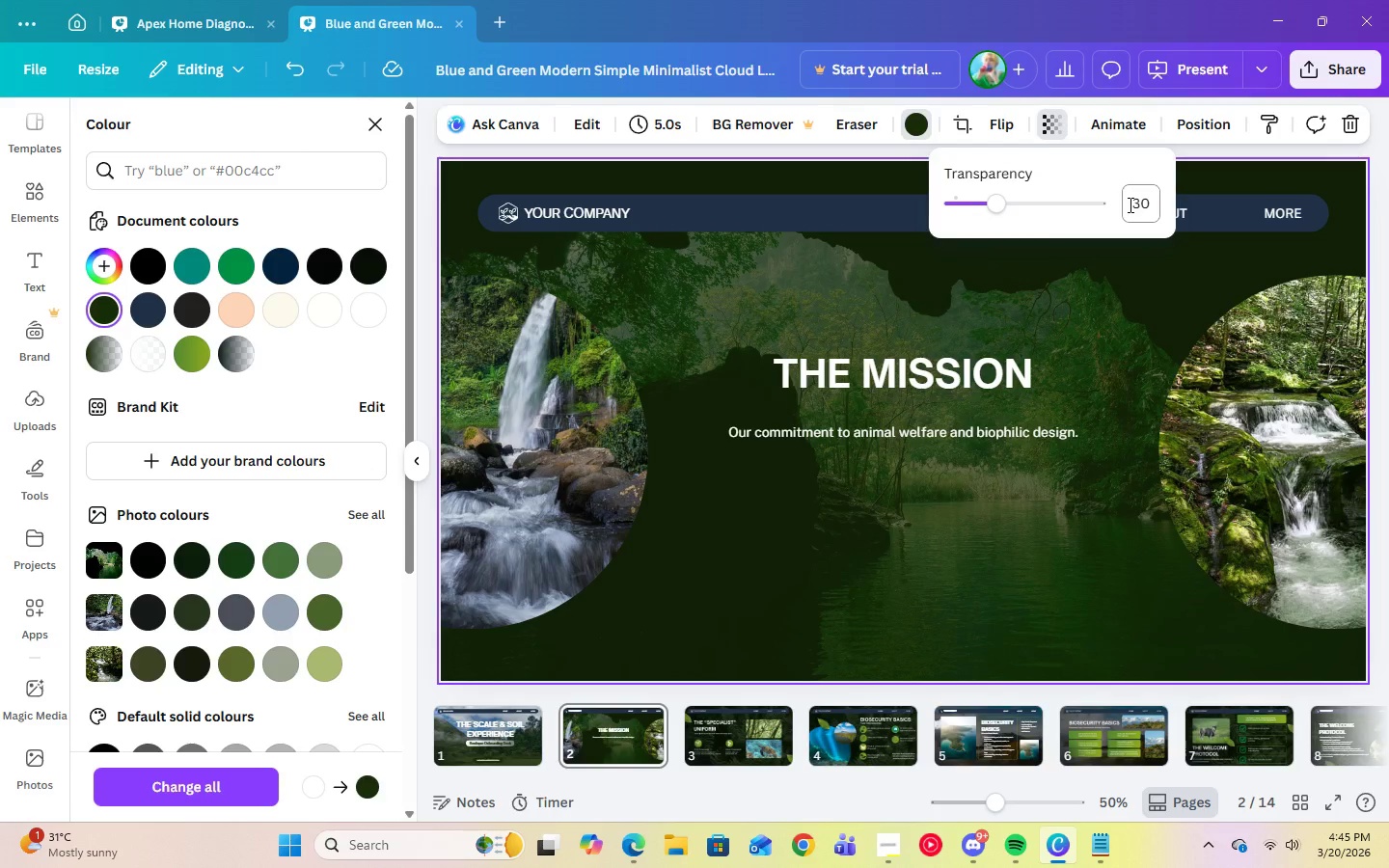 
left_click([1129, 204])
 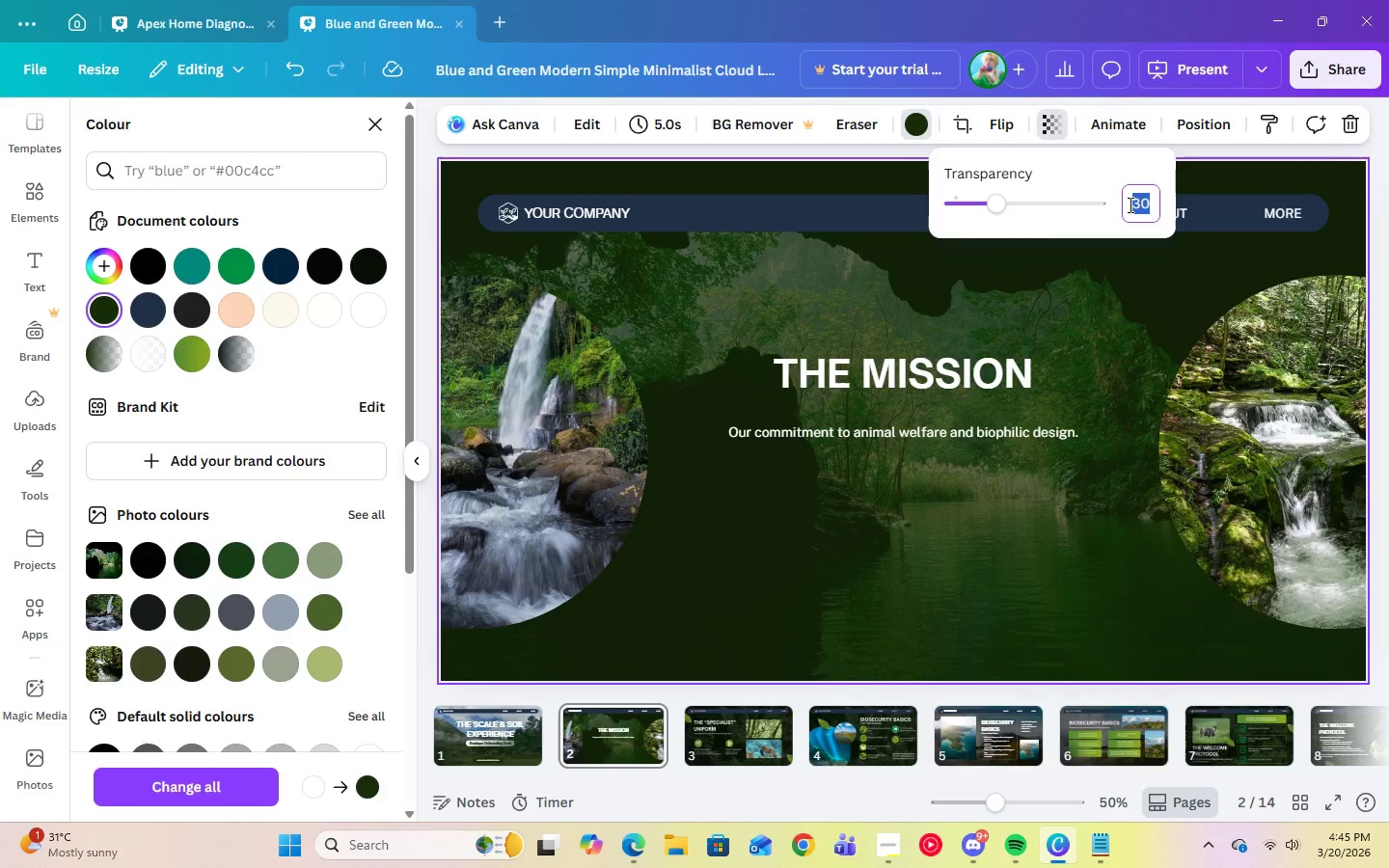 
key(Numpad4)
 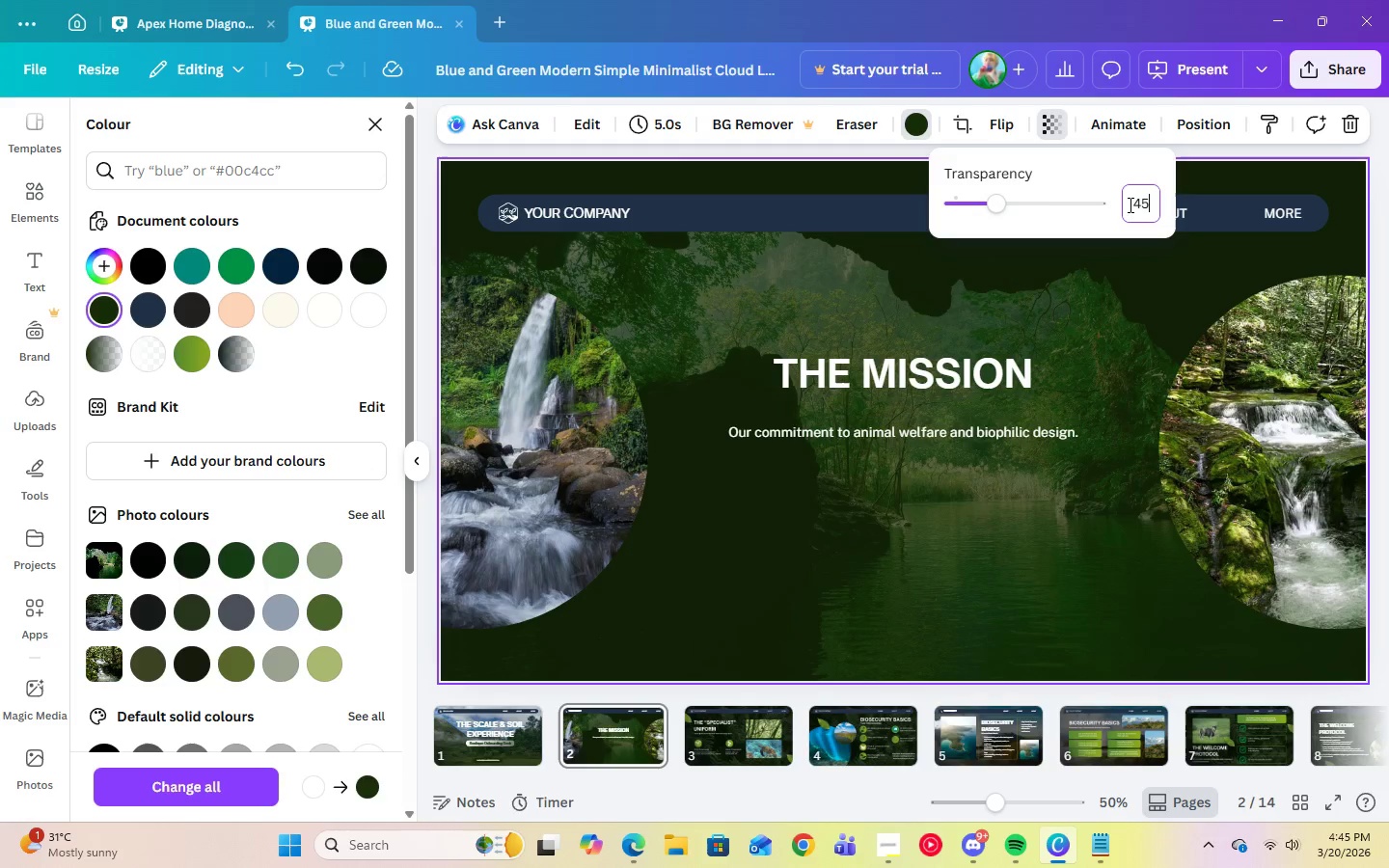 
key(Numpad5)
 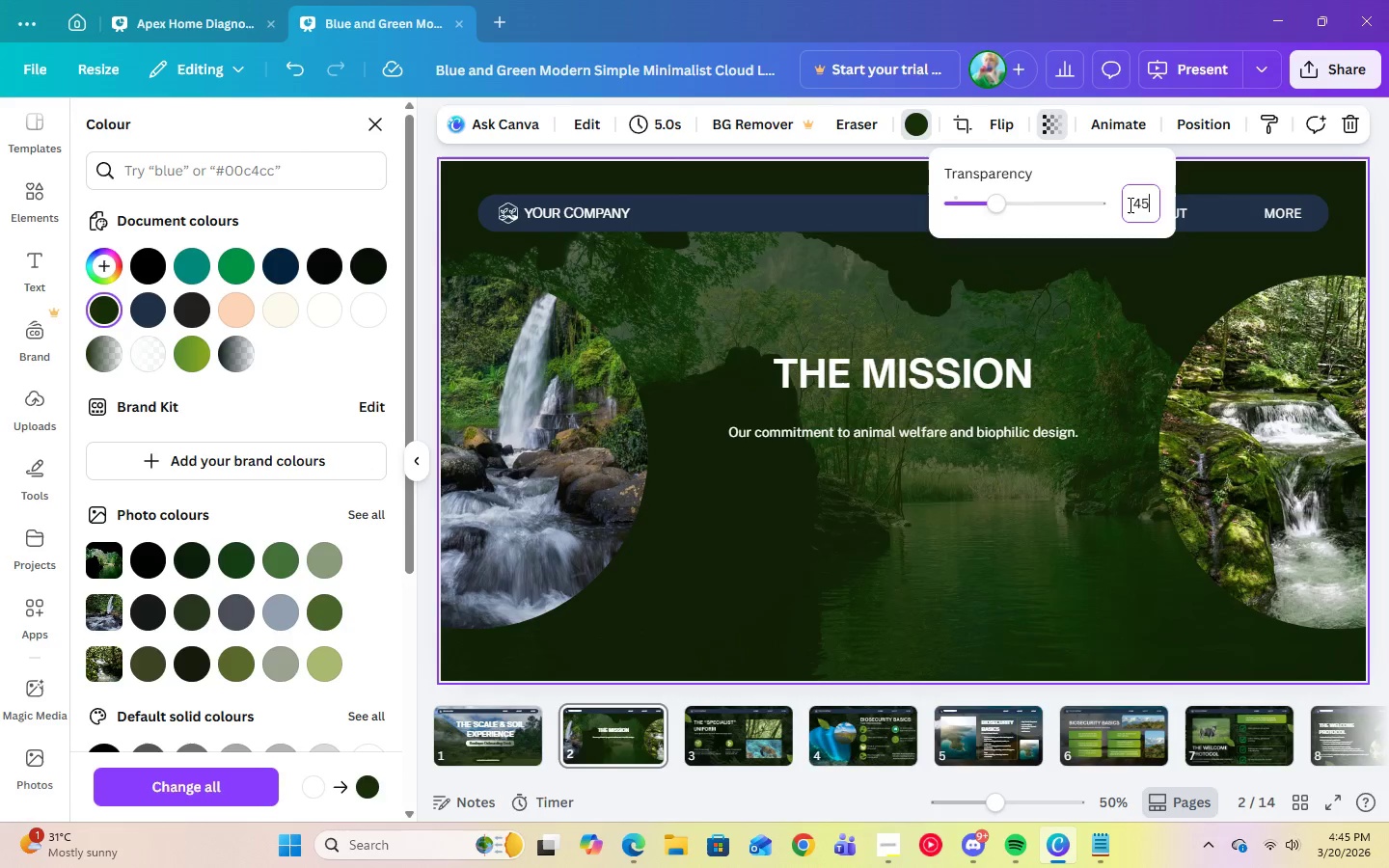 
key(Enter)
 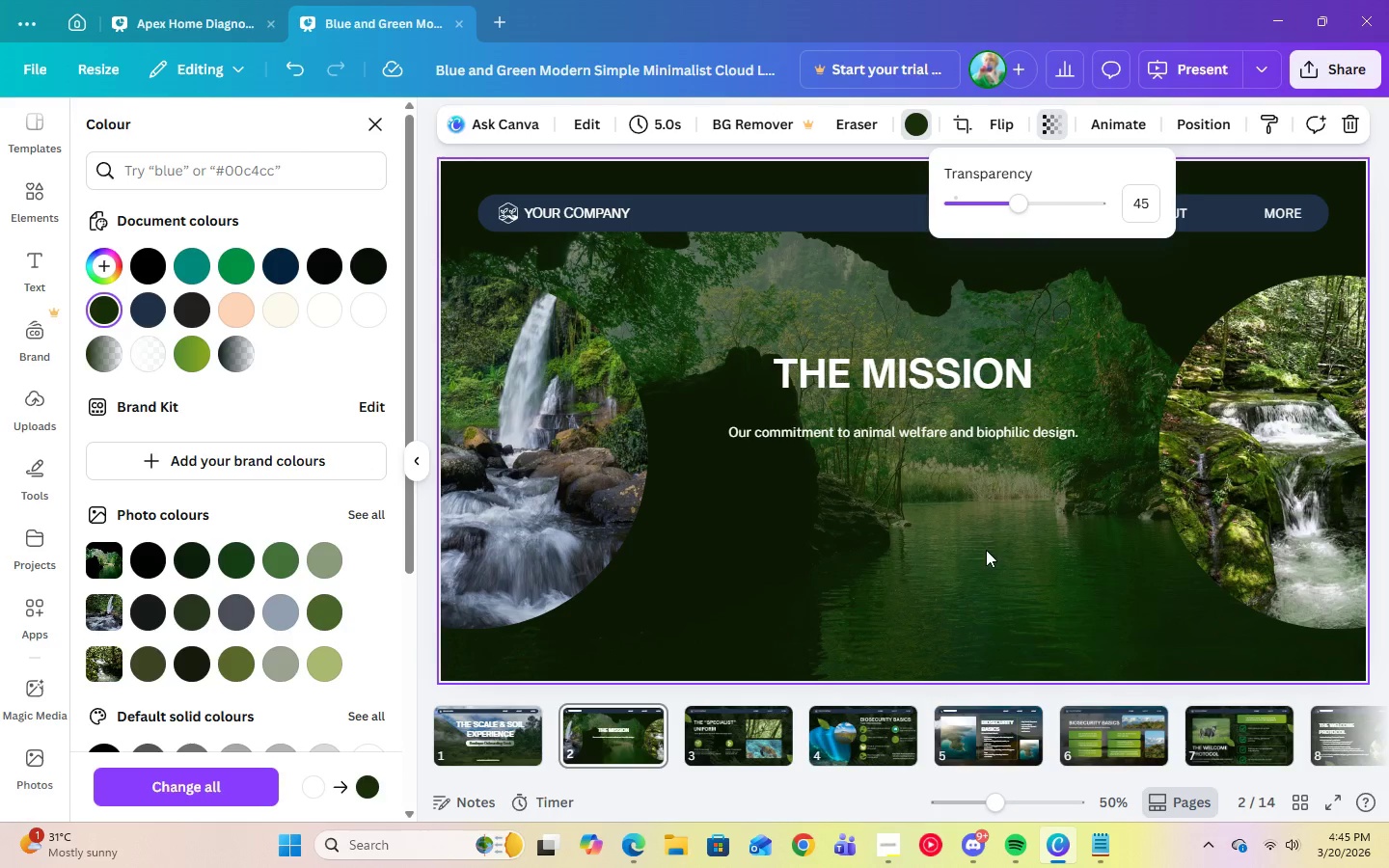 
left_click([986, 550])
 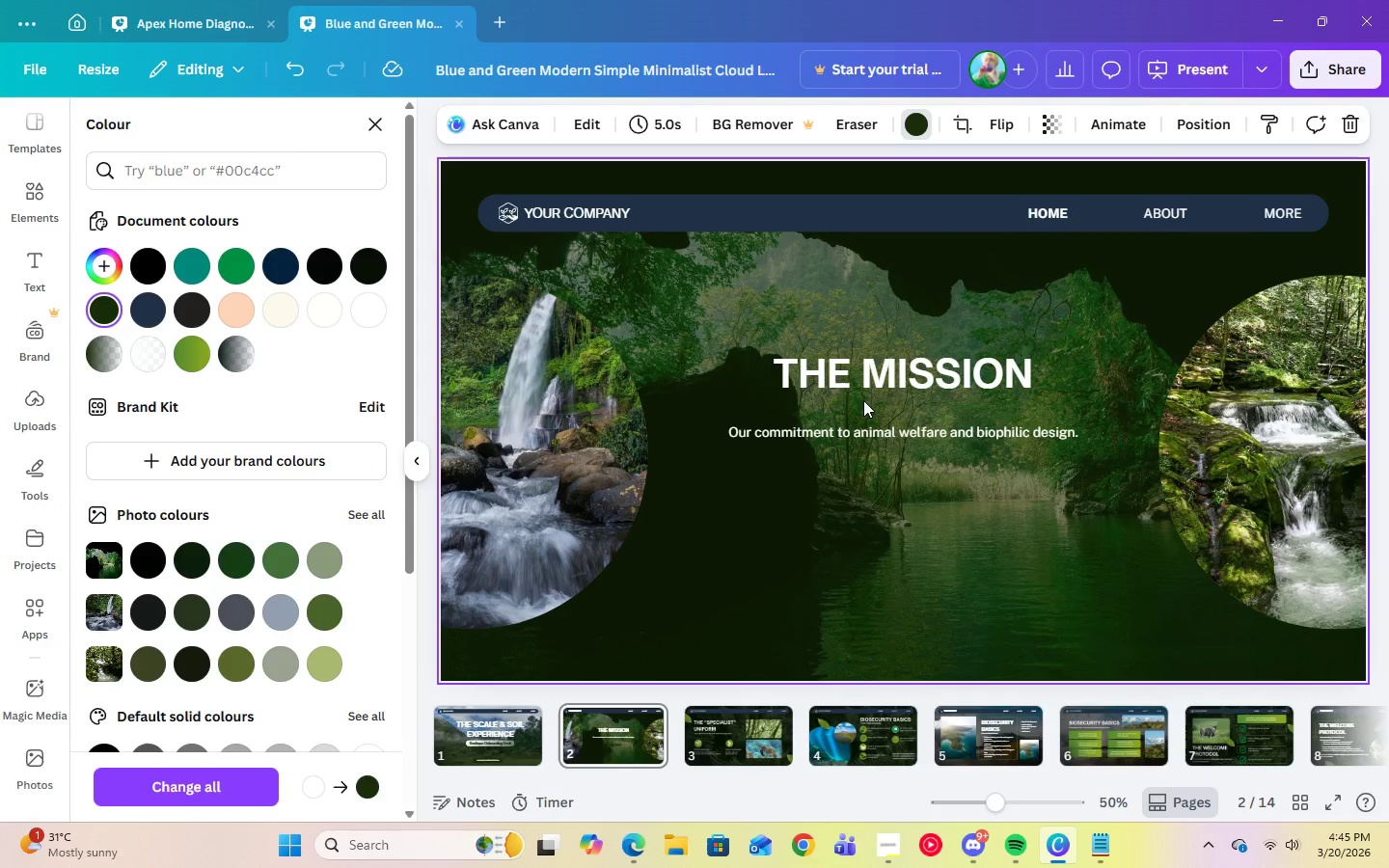 
left_click([859, 384])
 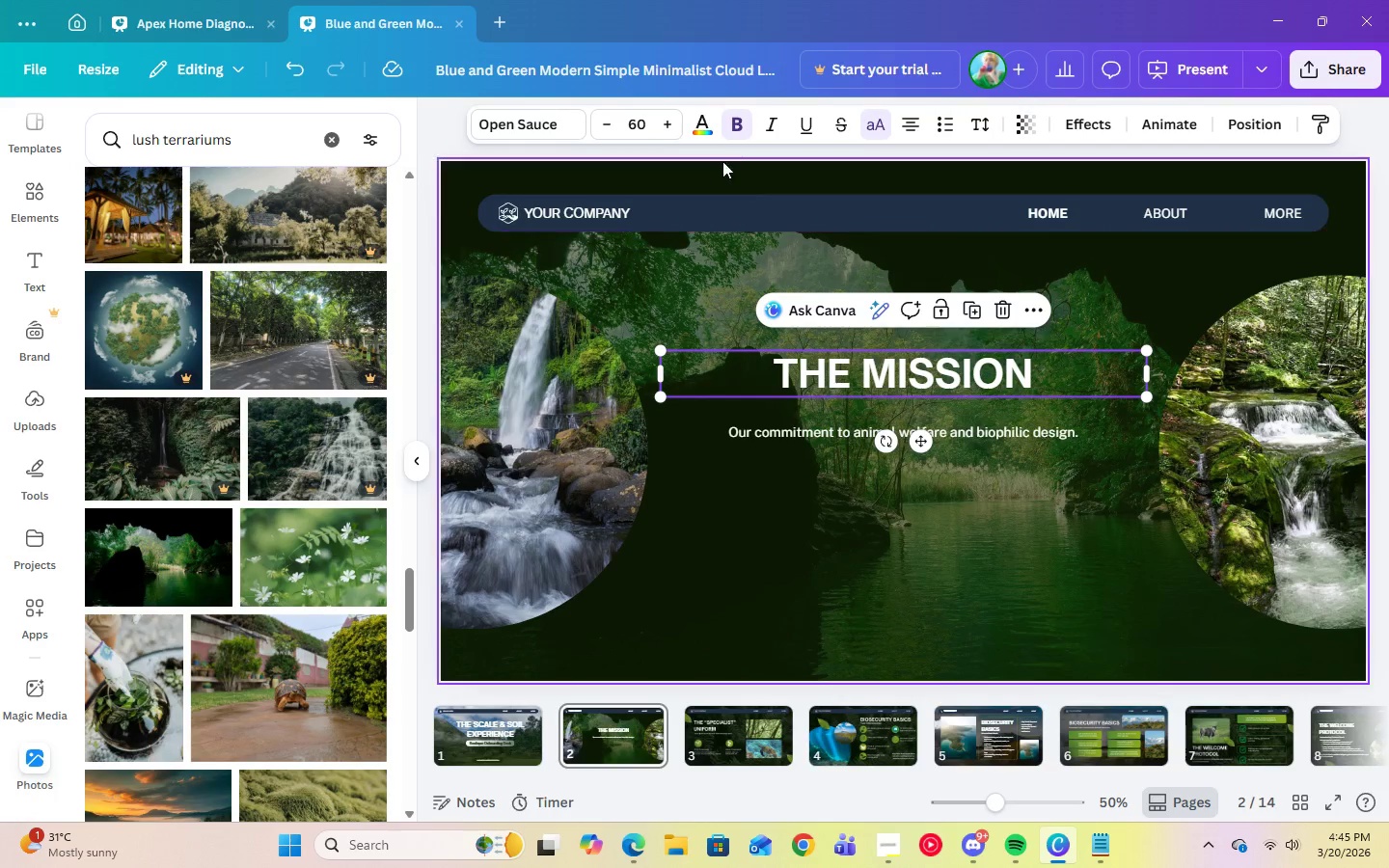 
left_click([700, 134])
 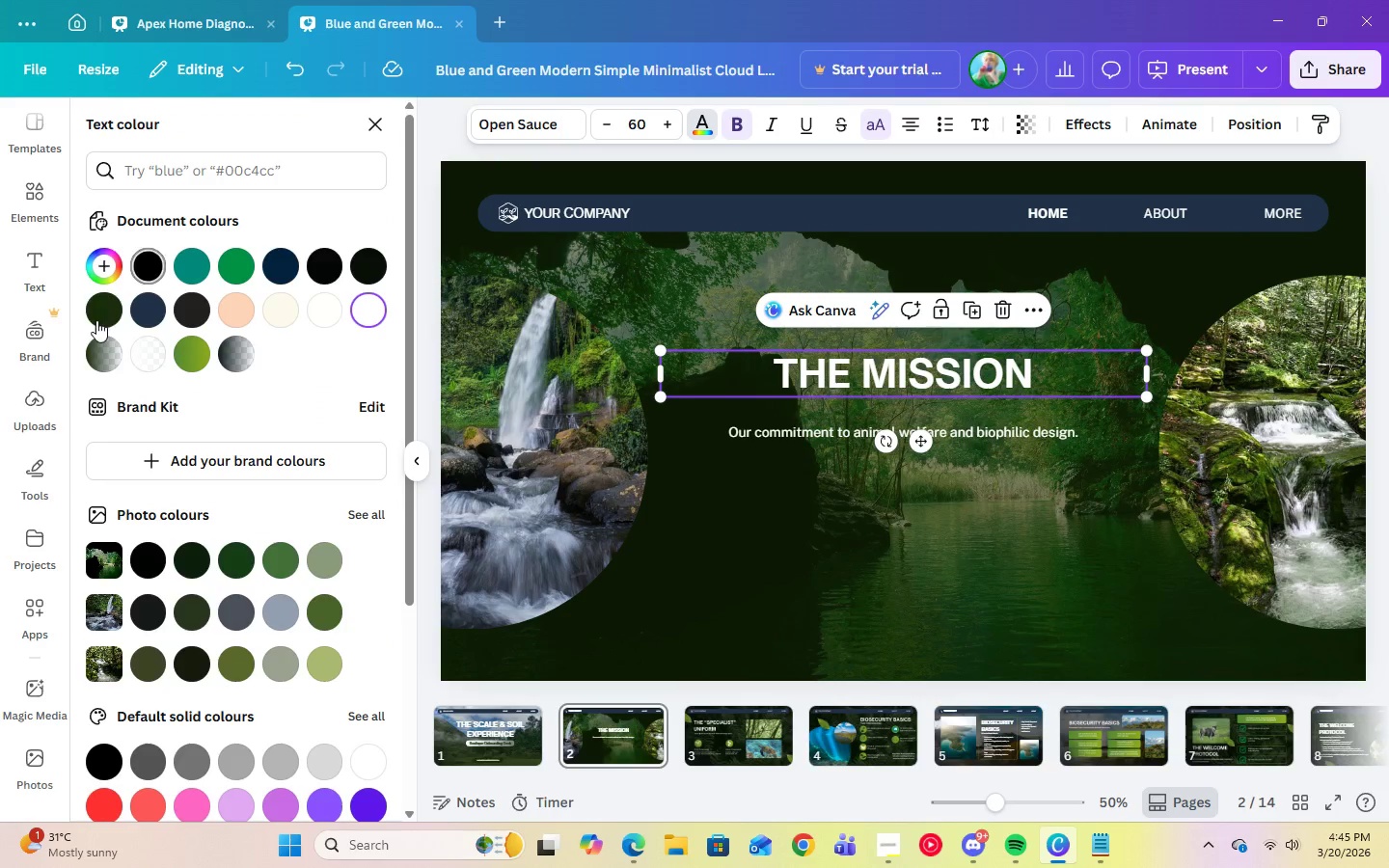 
left_click([95, 320])
 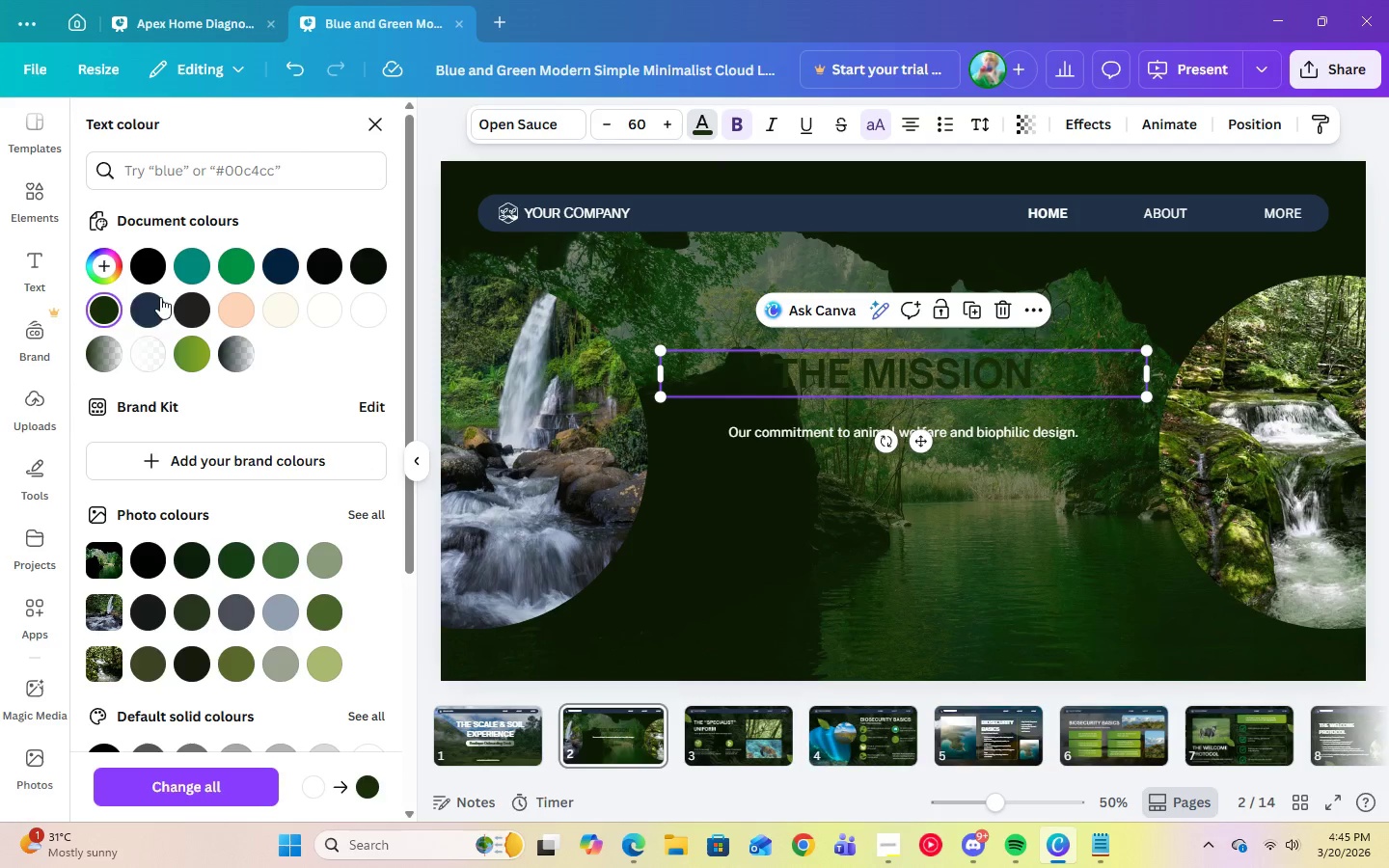 
left_click([156, 302])
 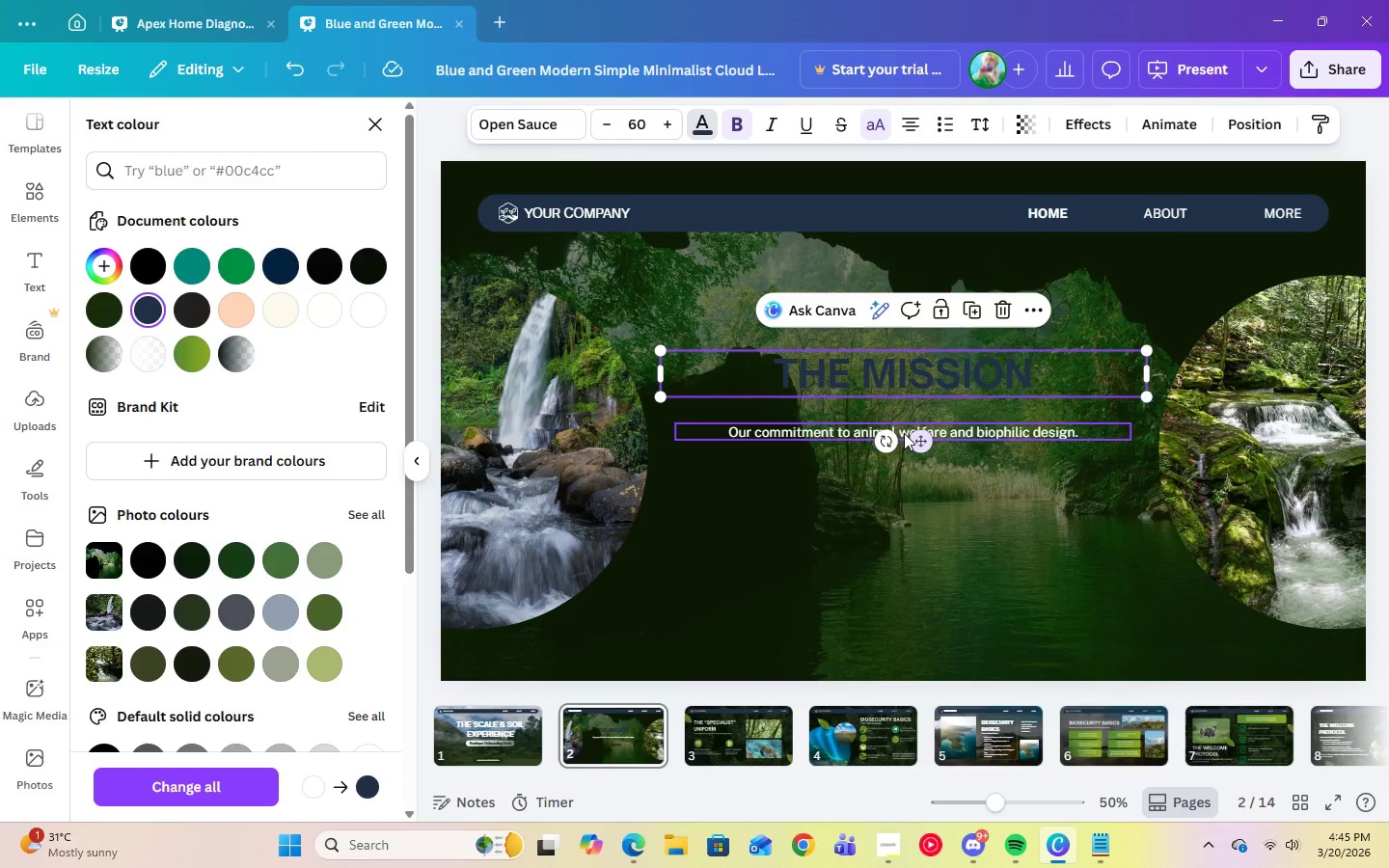 
left_click([830, 434])
 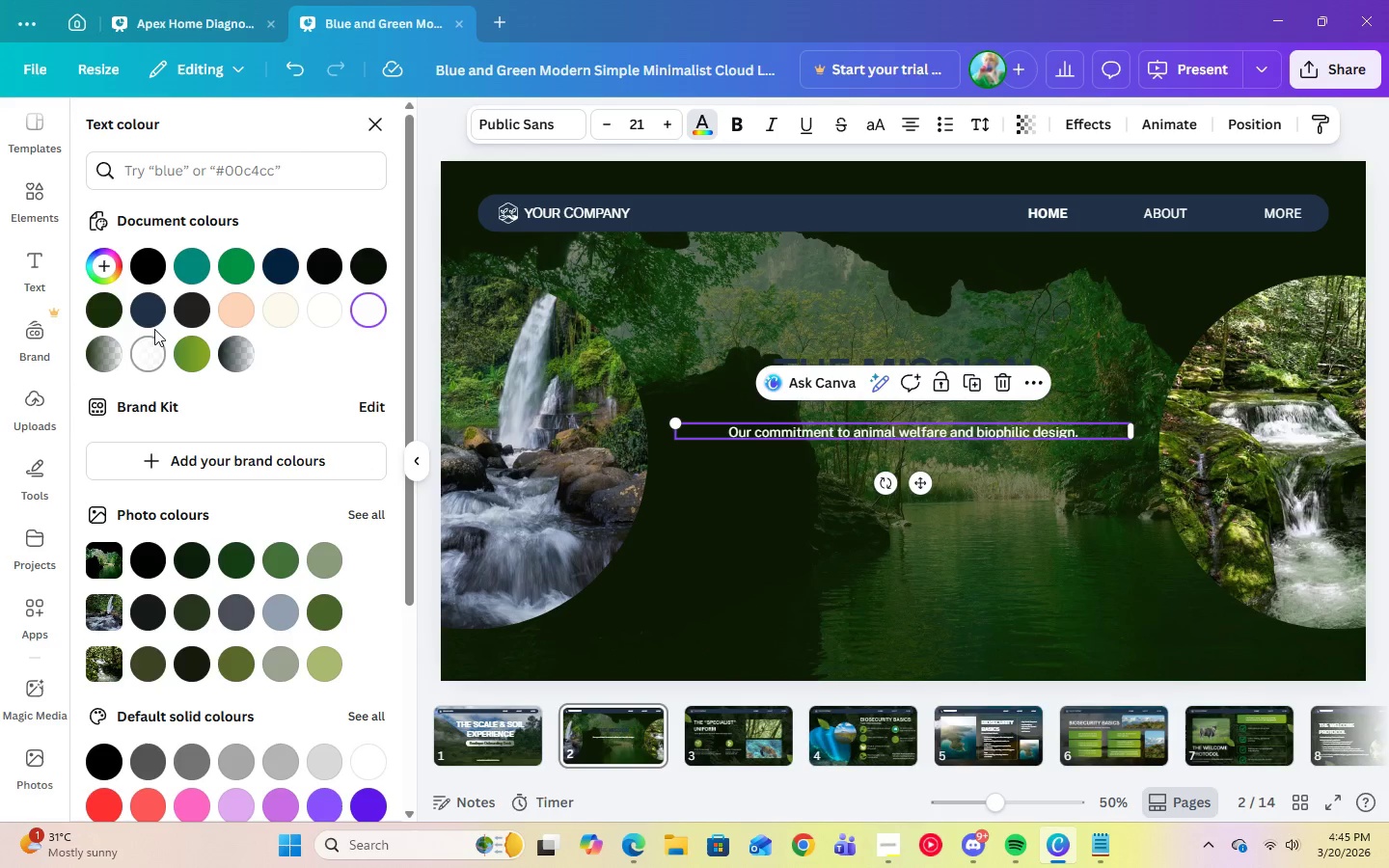 
left_click([152, 322])
 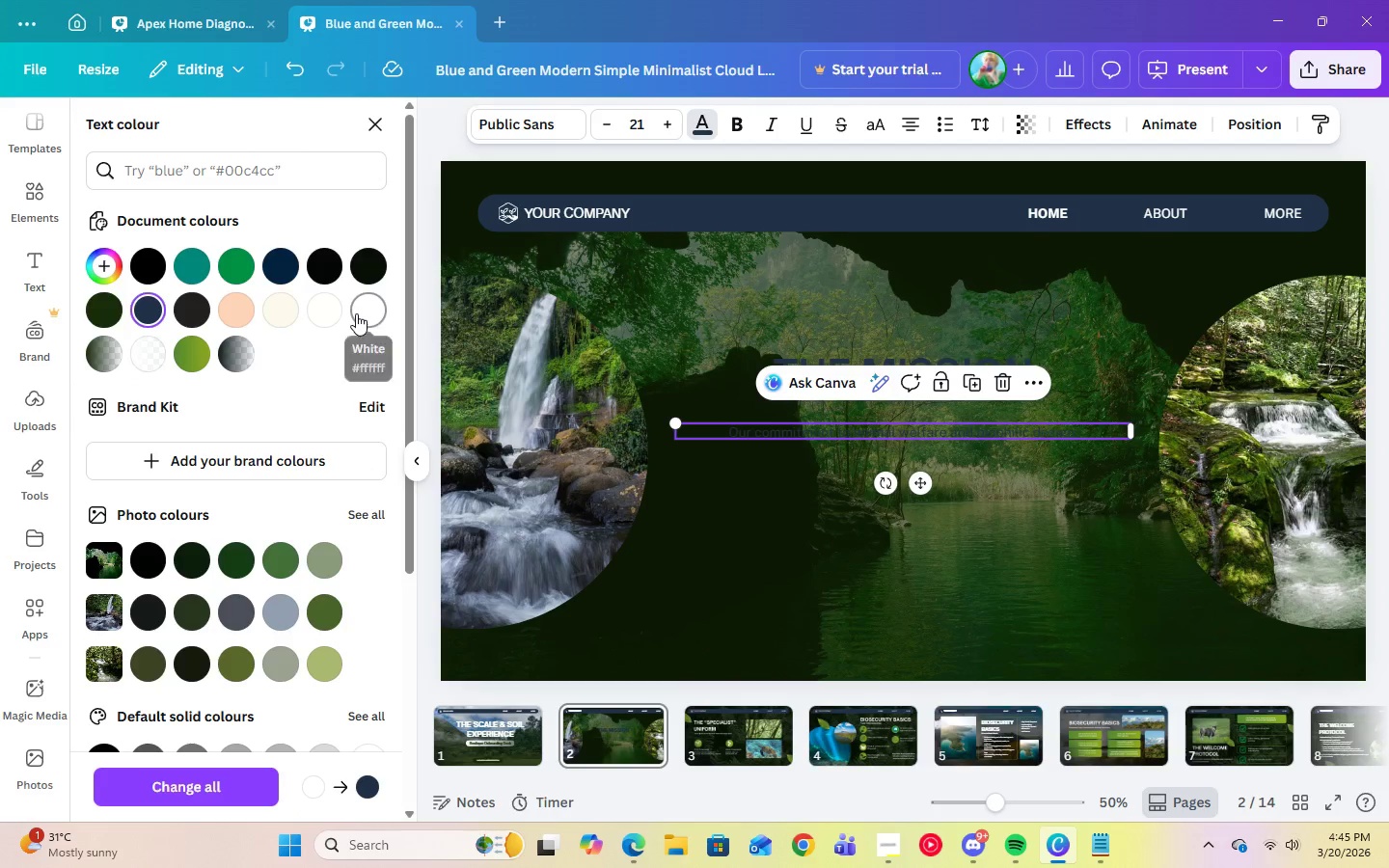 
left_click([356, 313])
 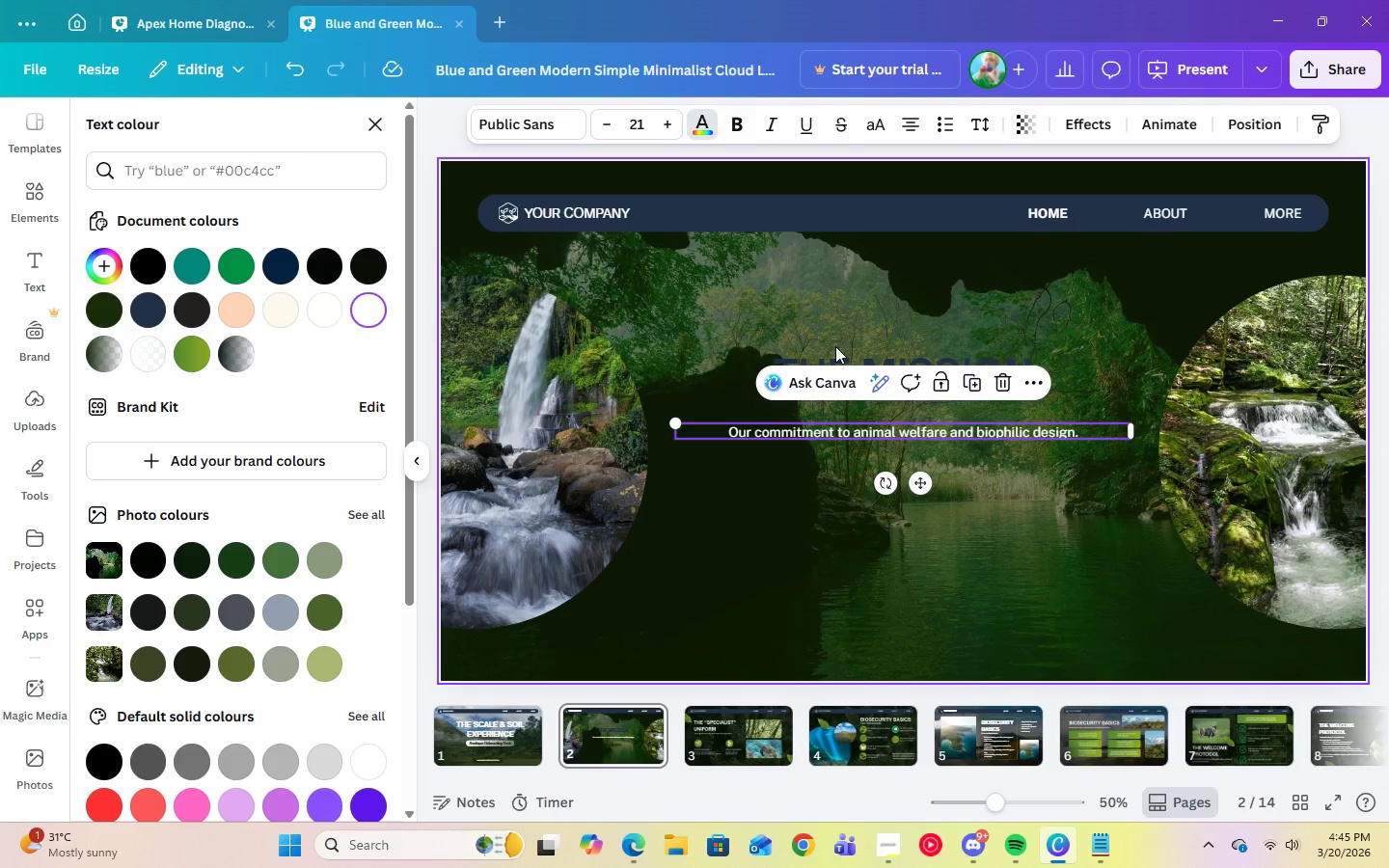 
left_click([835, 352])
 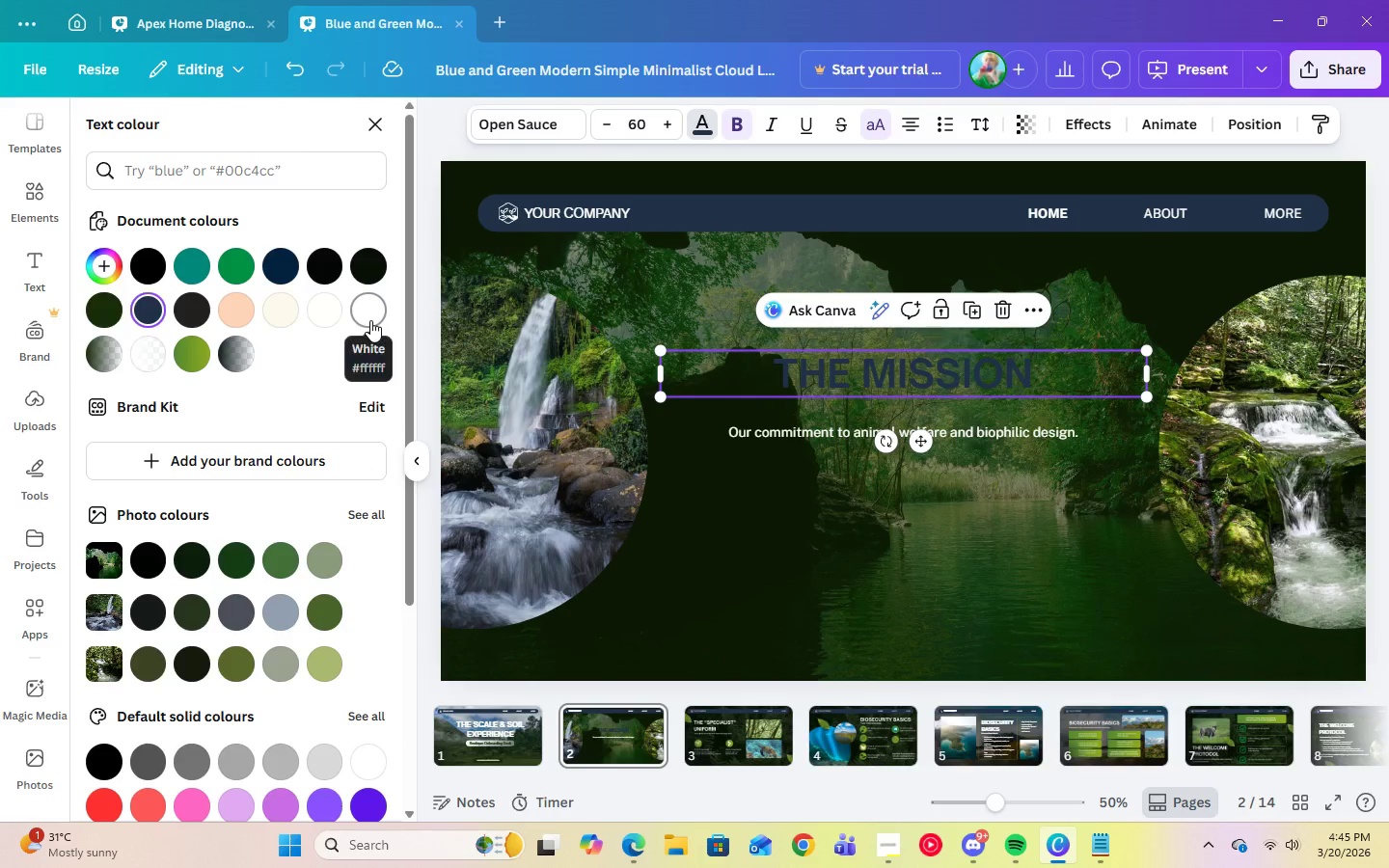 
left_click([370, 320])
 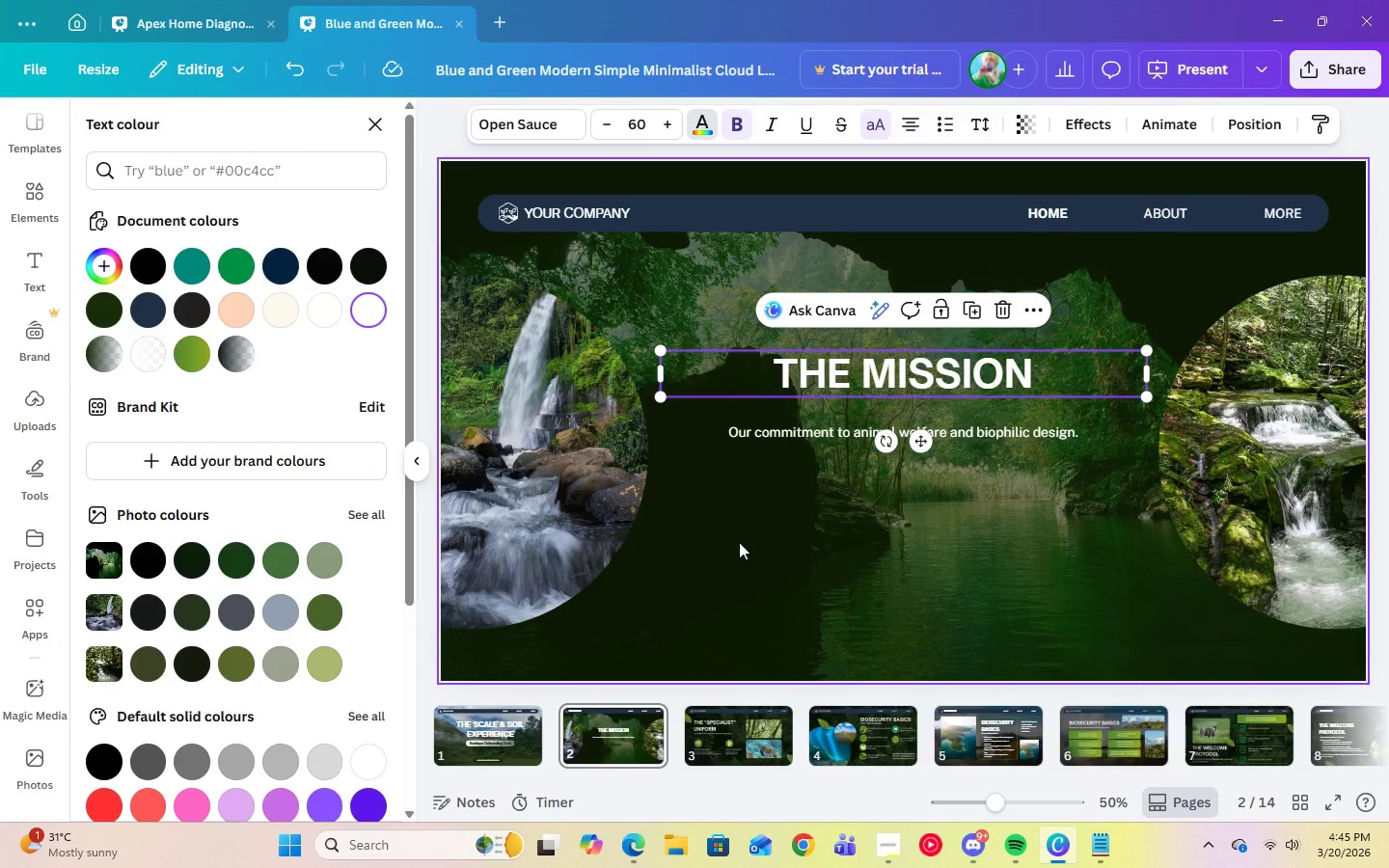 
left_click([739, 542])
 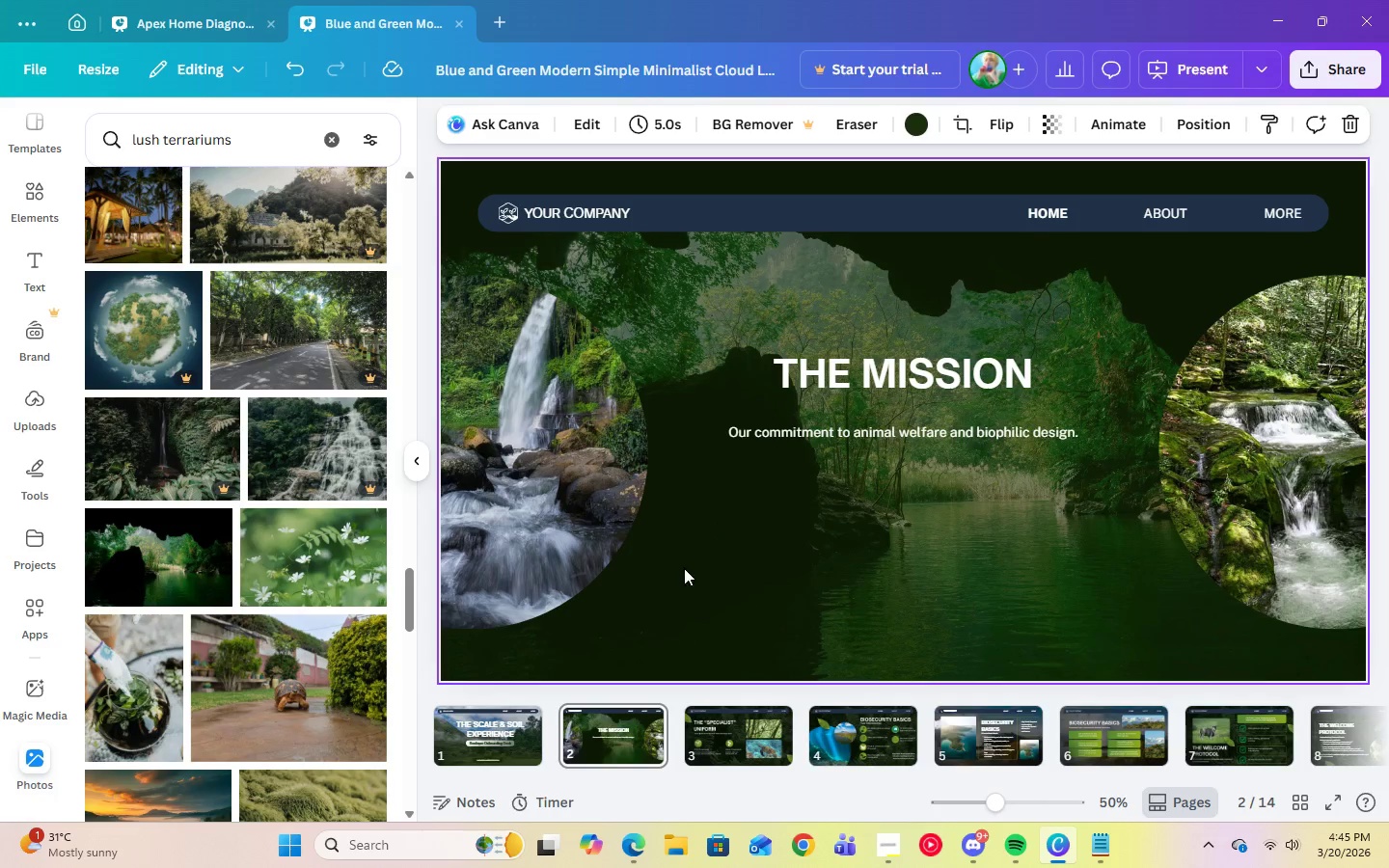 
scroll: coordinate [220, 643], scroll_direction: down, amount: 4.0
 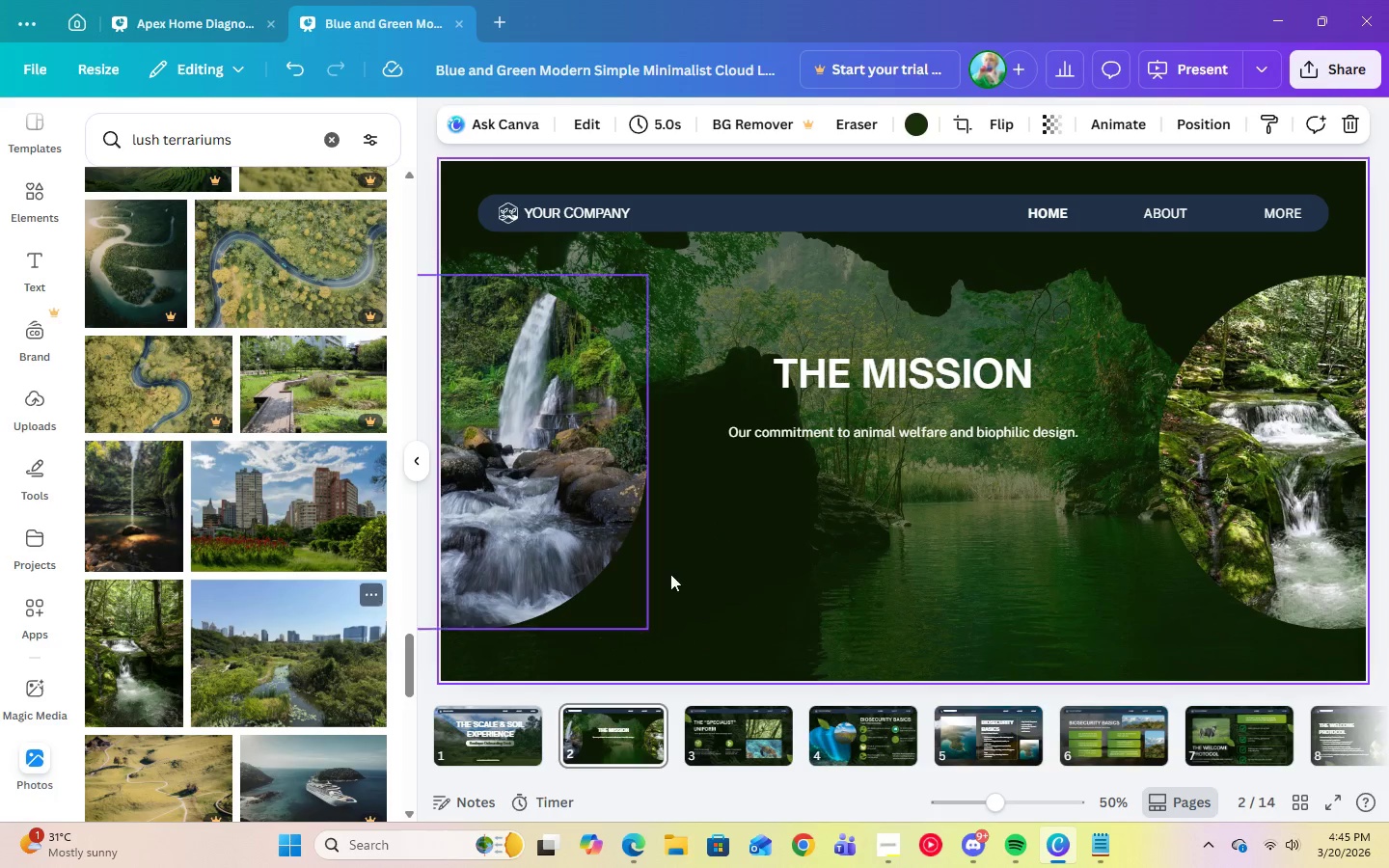 
right_click([793, 570])
 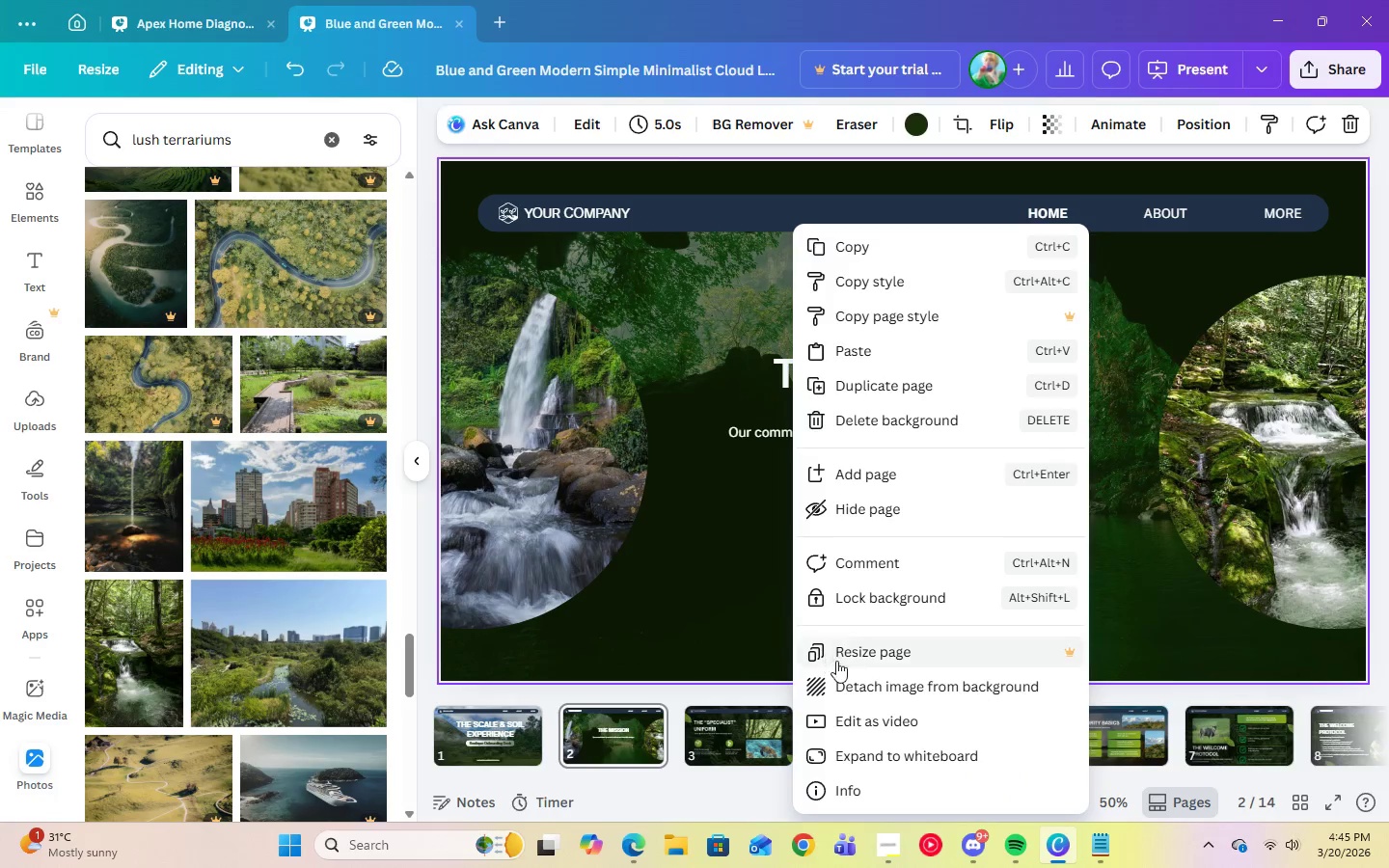 
left_click([646, 583])
 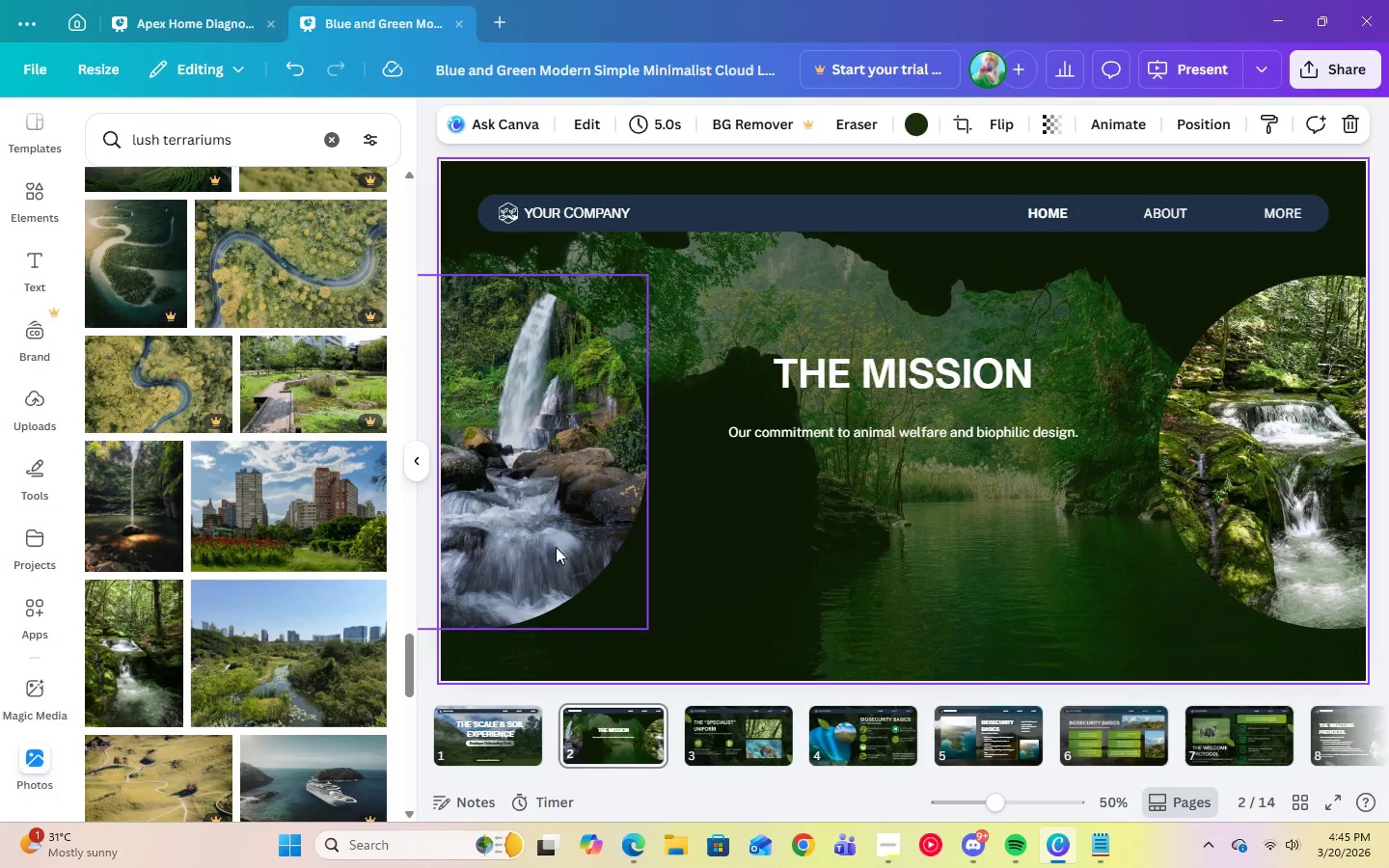 
left_click([549, 541])
 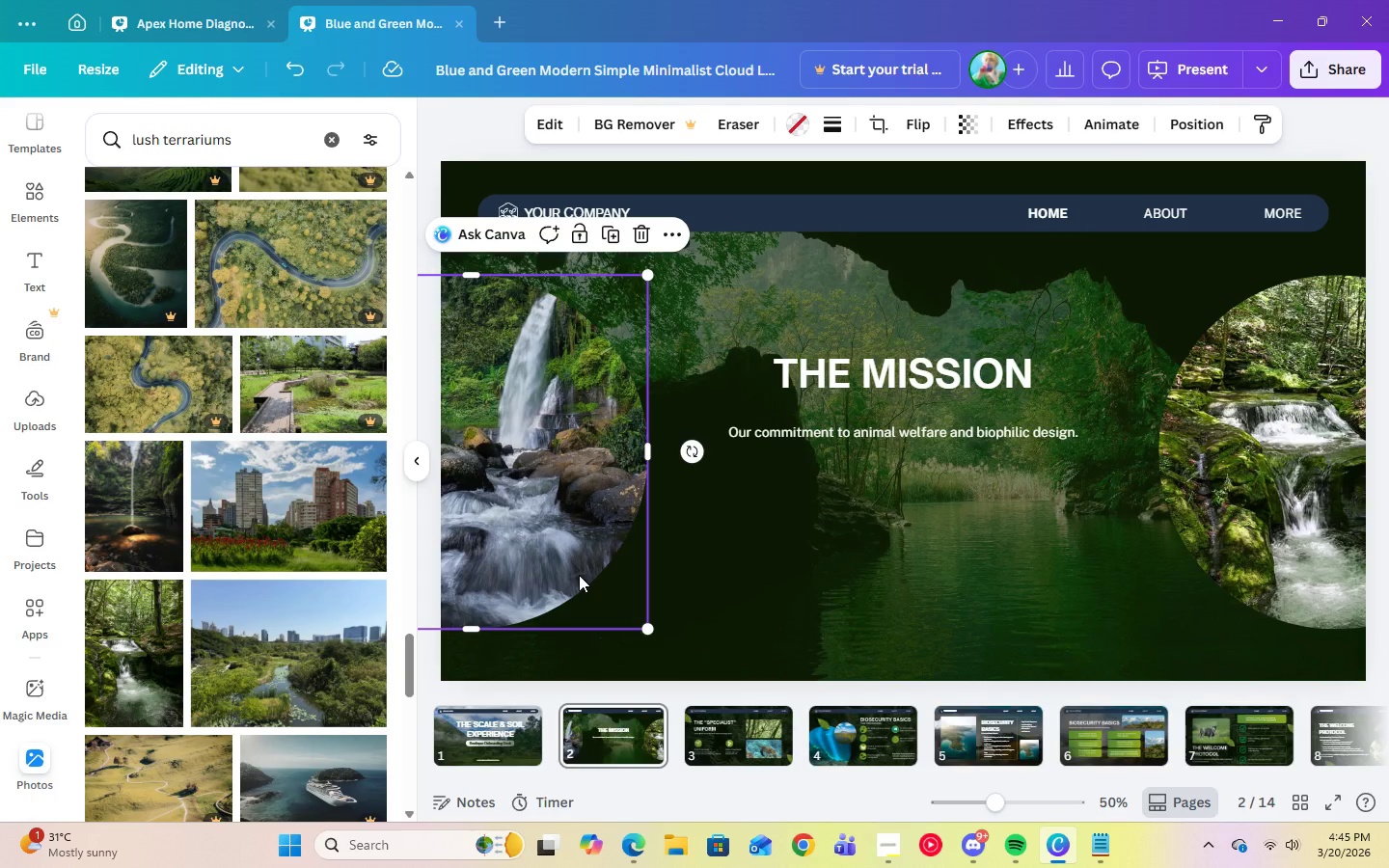 
wait(6.22)
 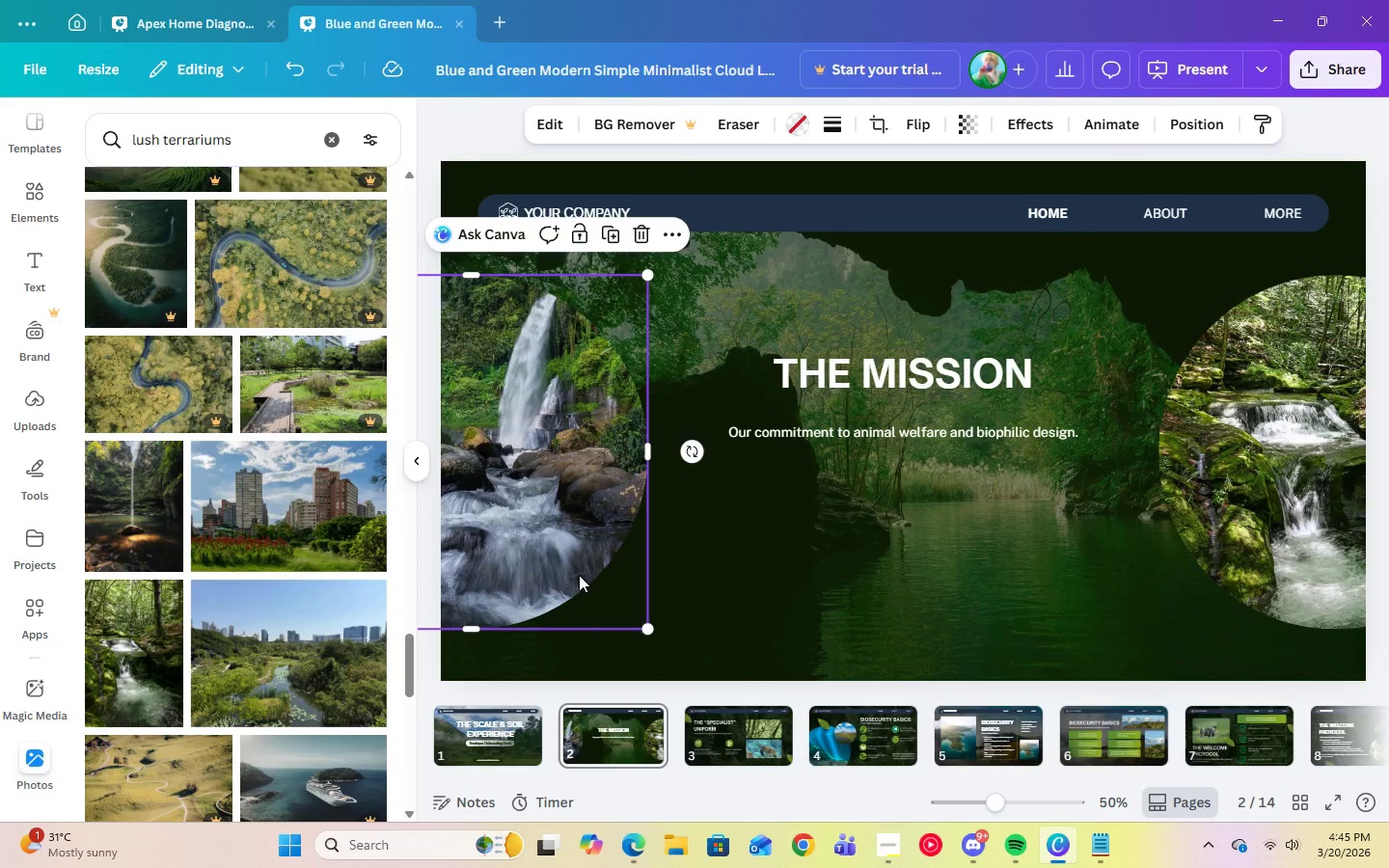 
key(Delete)
 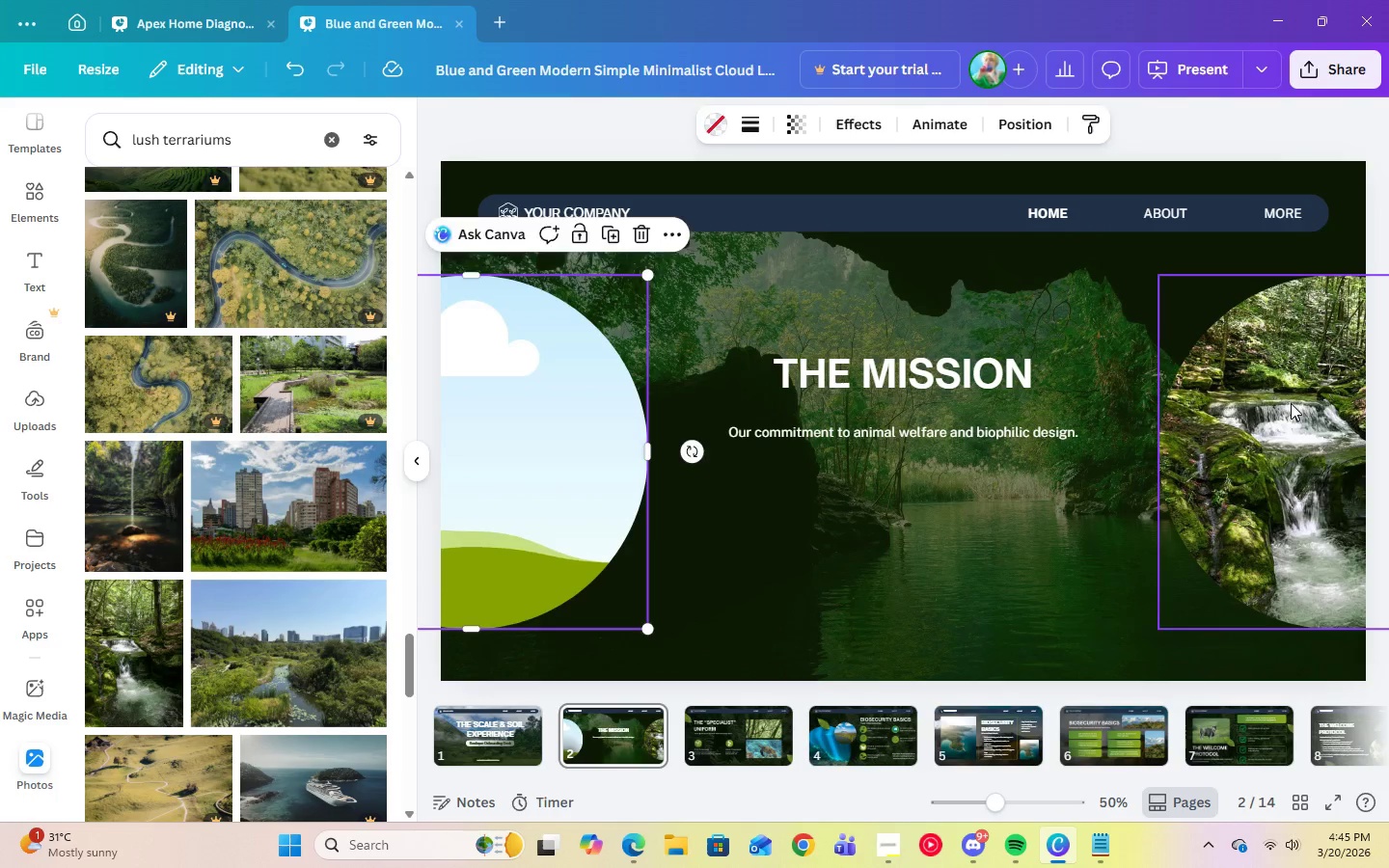 
left_click([1291, 403])
 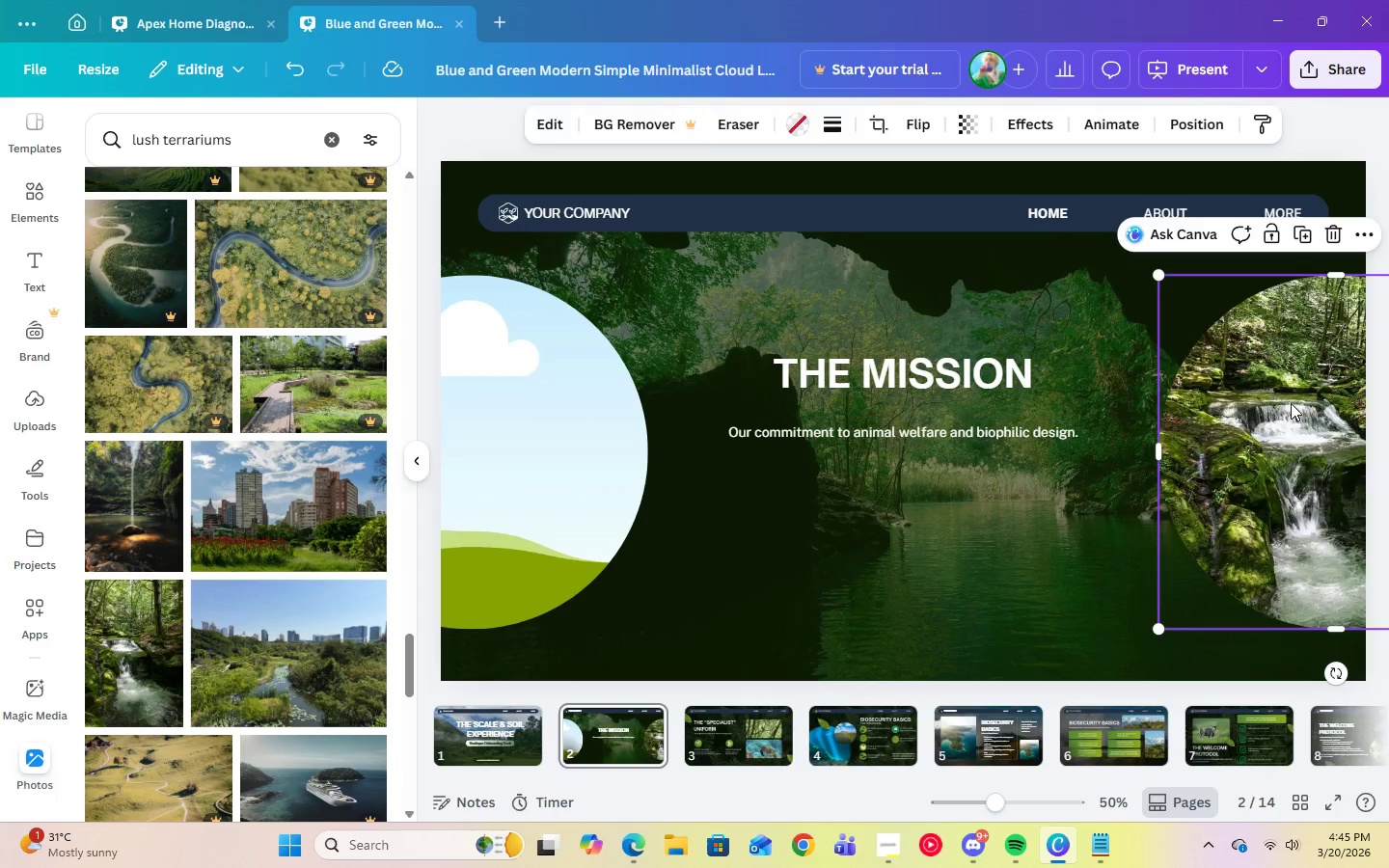 
key(Delete)
 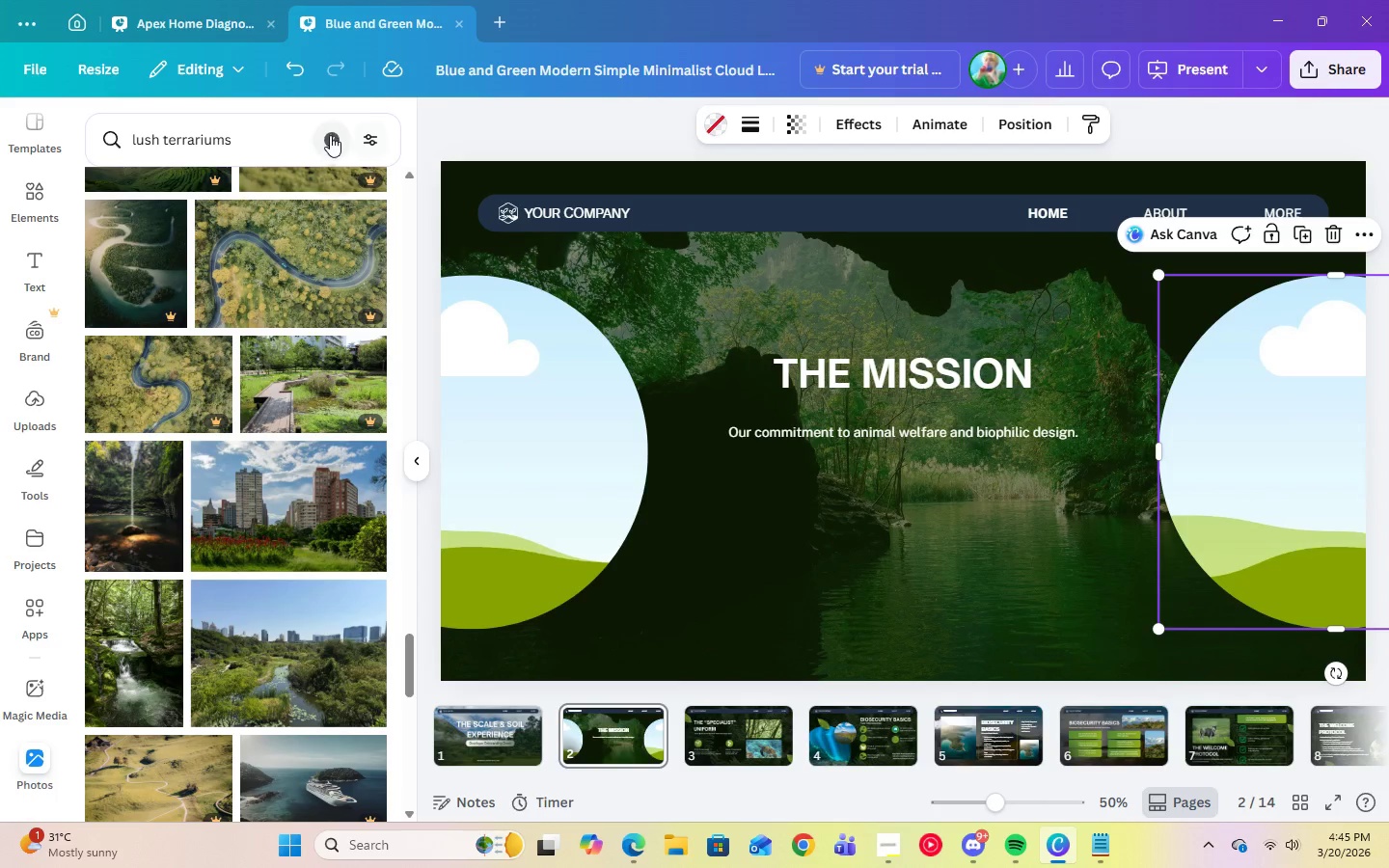 
double_click([271, 143])
 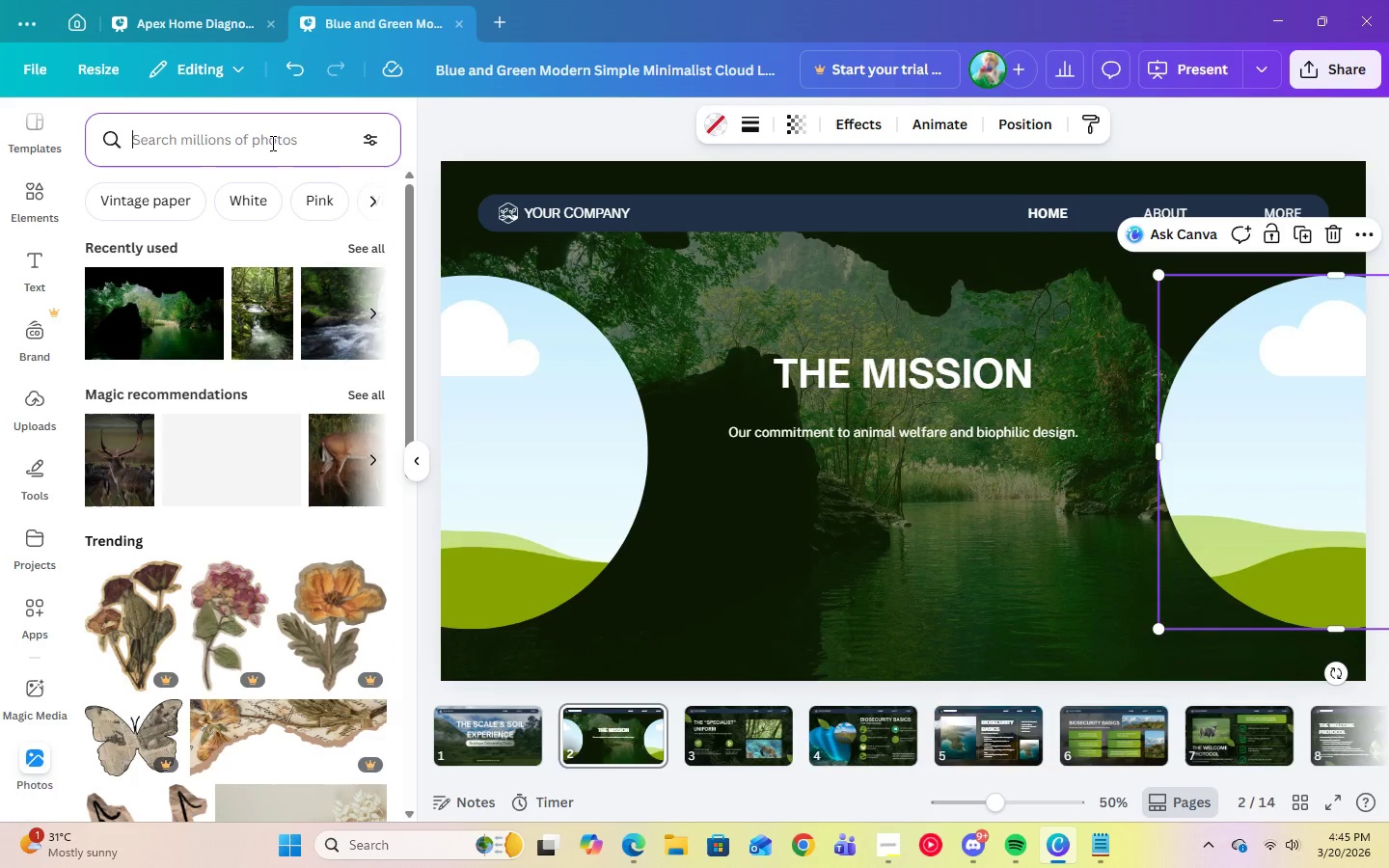 
type(reptiles)
 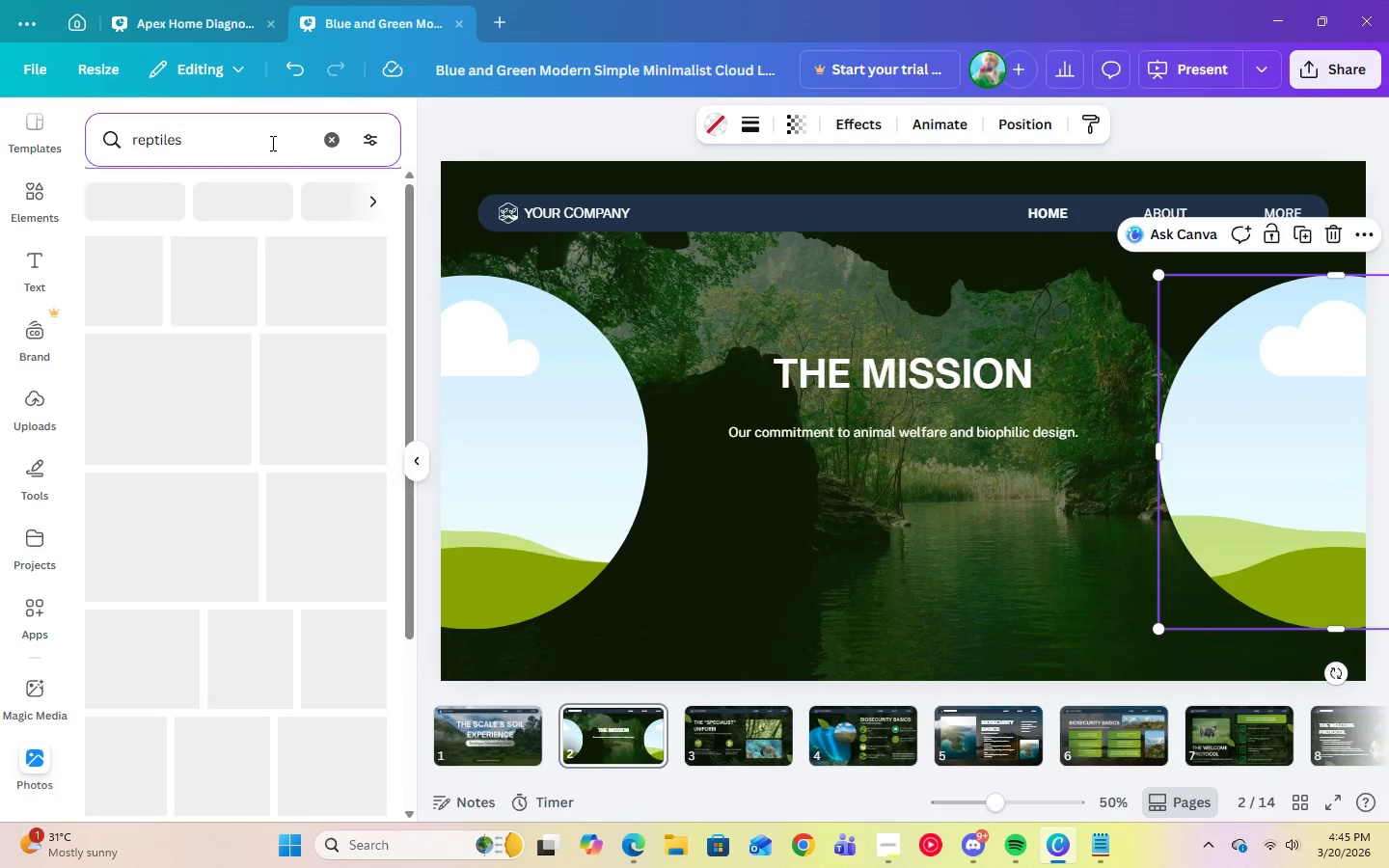 
key(Enter)
 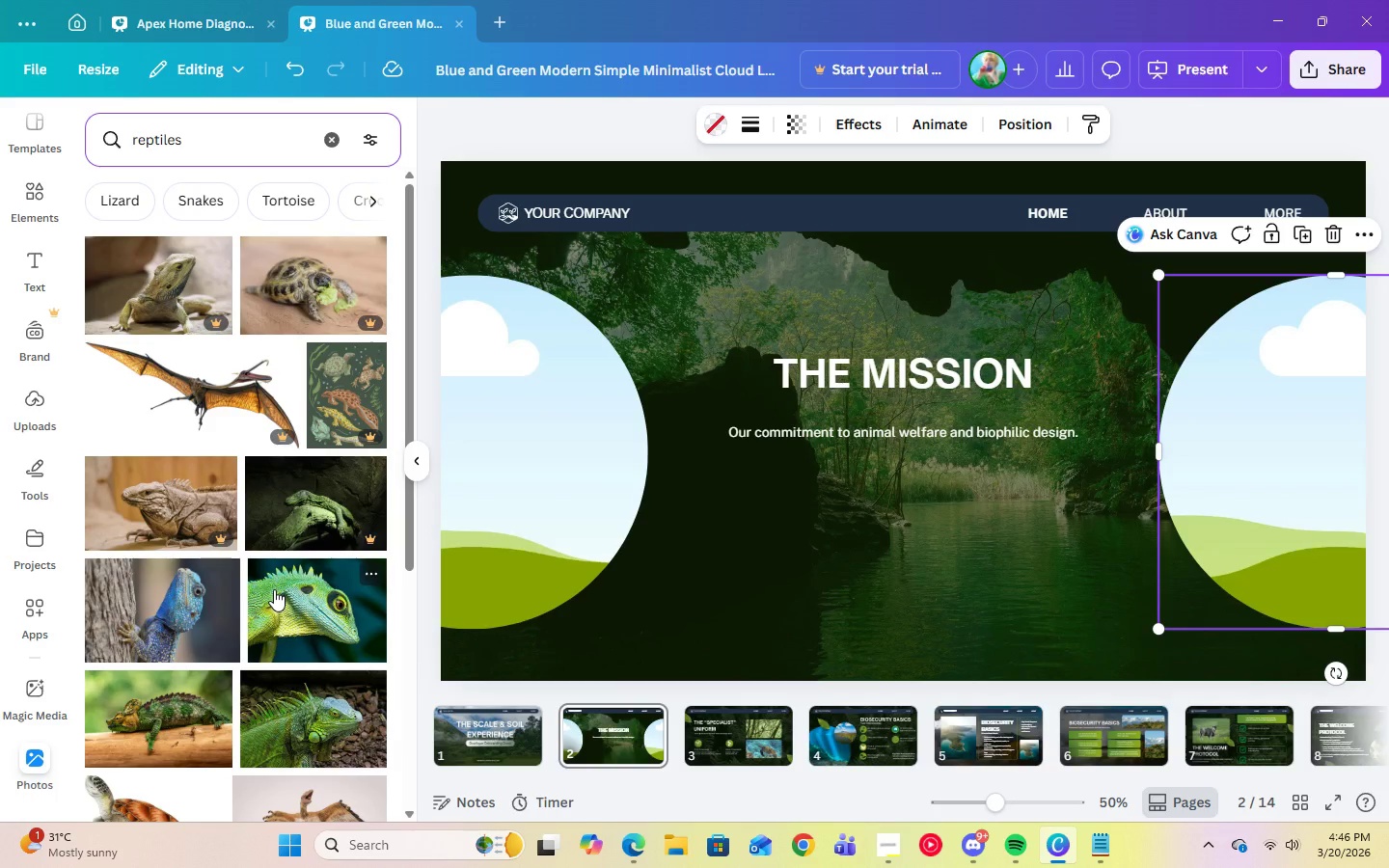 
left_click([294, 718])
 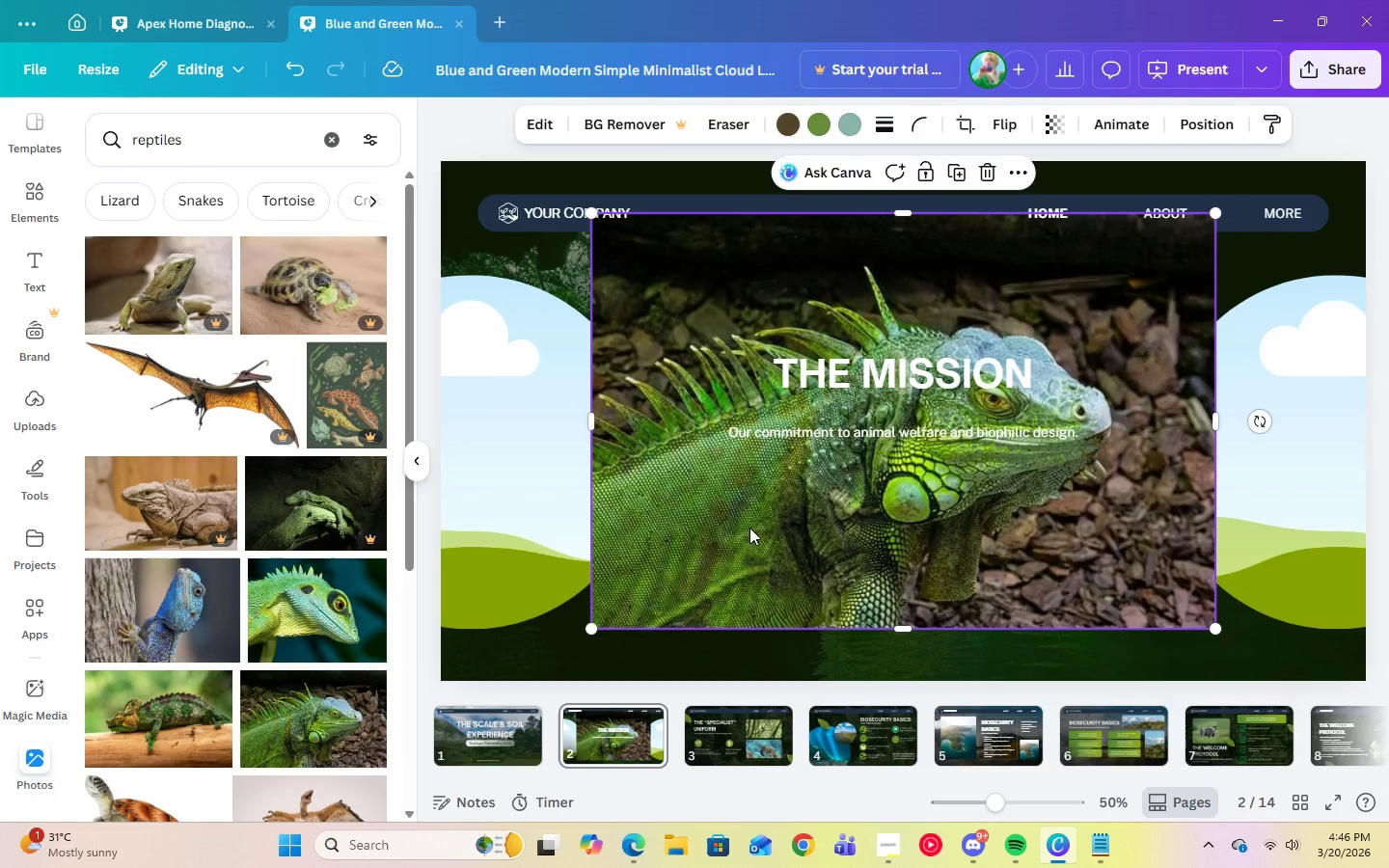 
left_click_drag(start_coordinate=[749, 528], to_coordinate=[543, 501])
 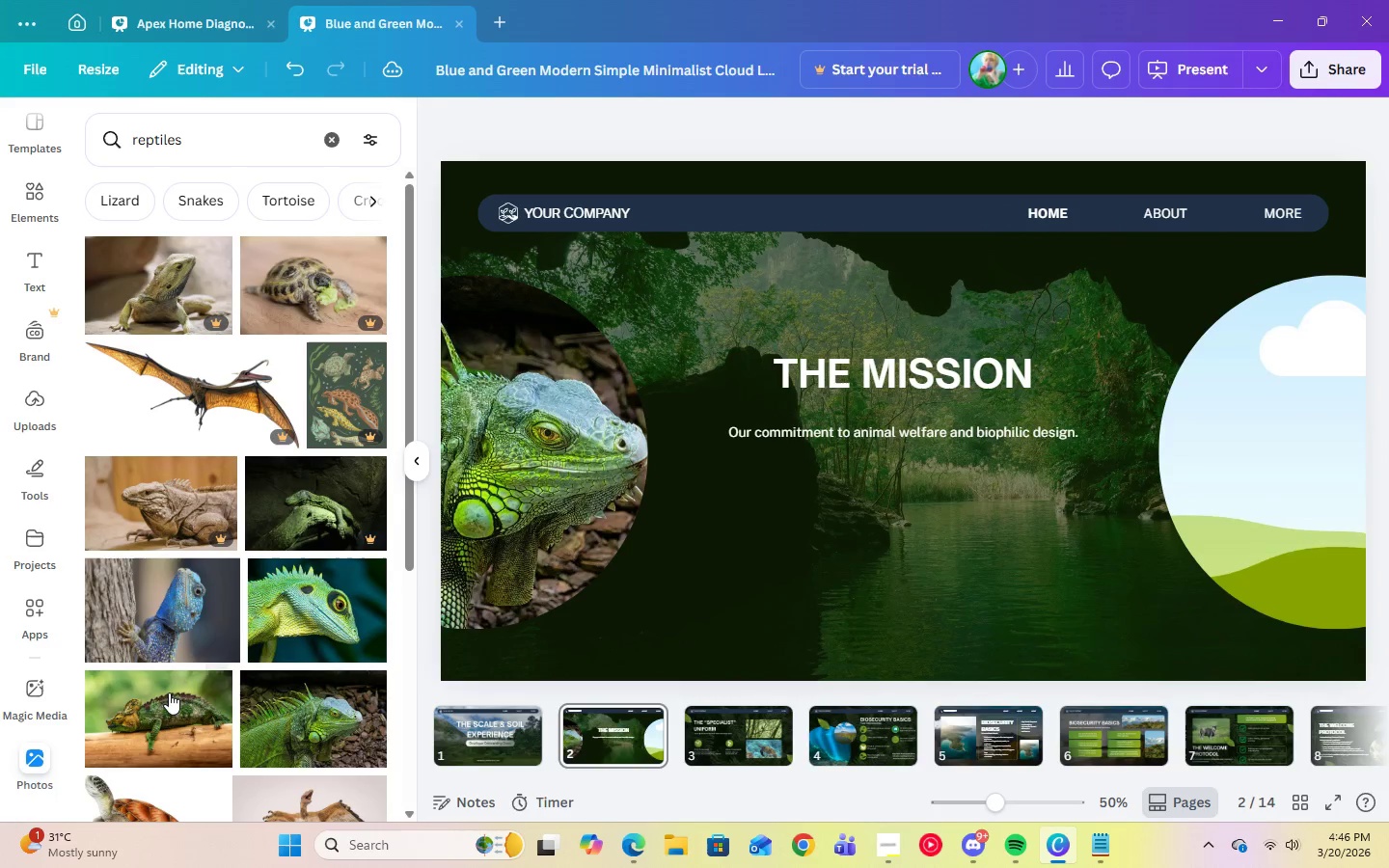 
scroll: coordinate [171, 681], scroll_direction: down, amount: 15.0
 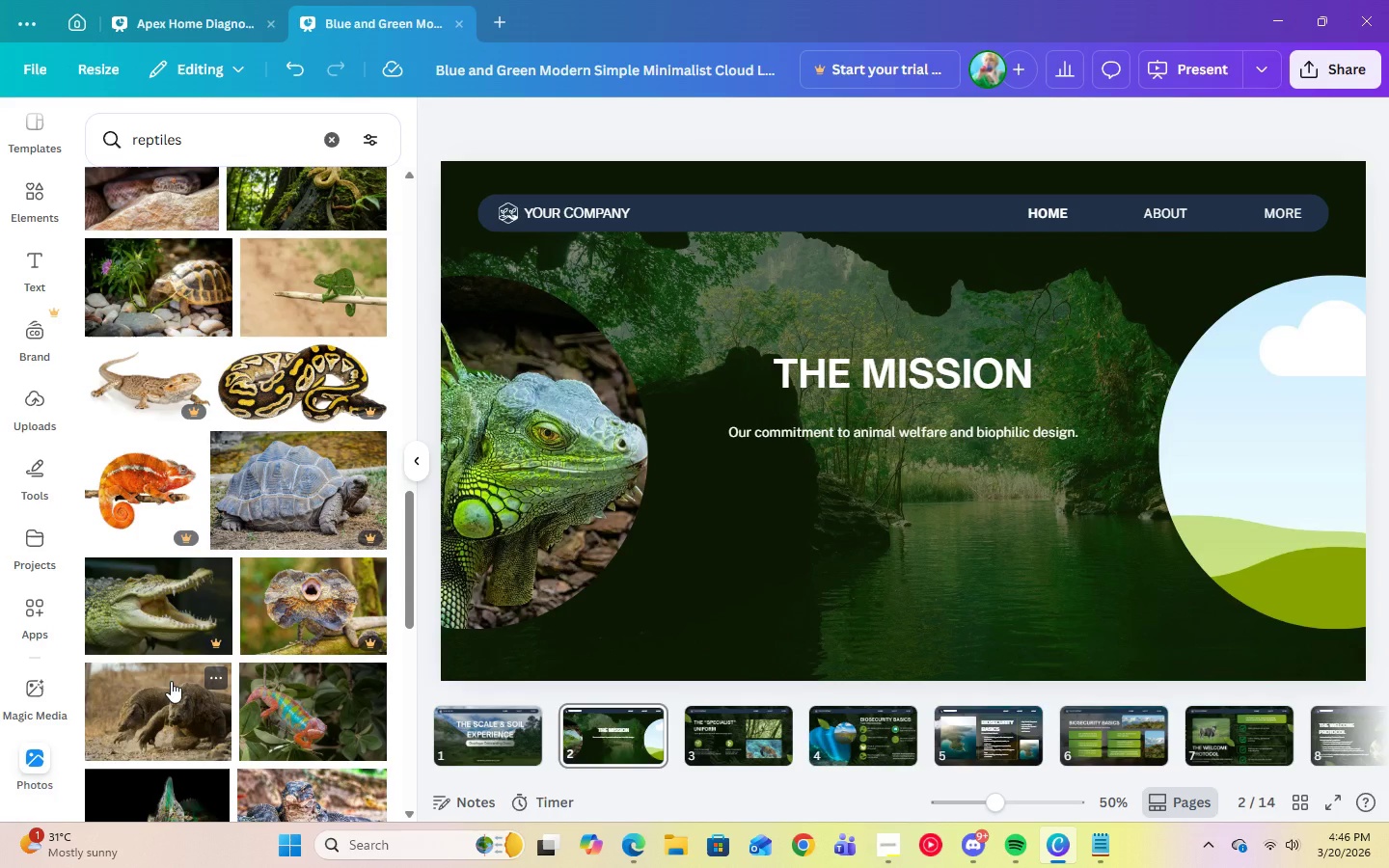 
scroll: coordinate [171, 681], scroll_direction: down, amount: 1.0
 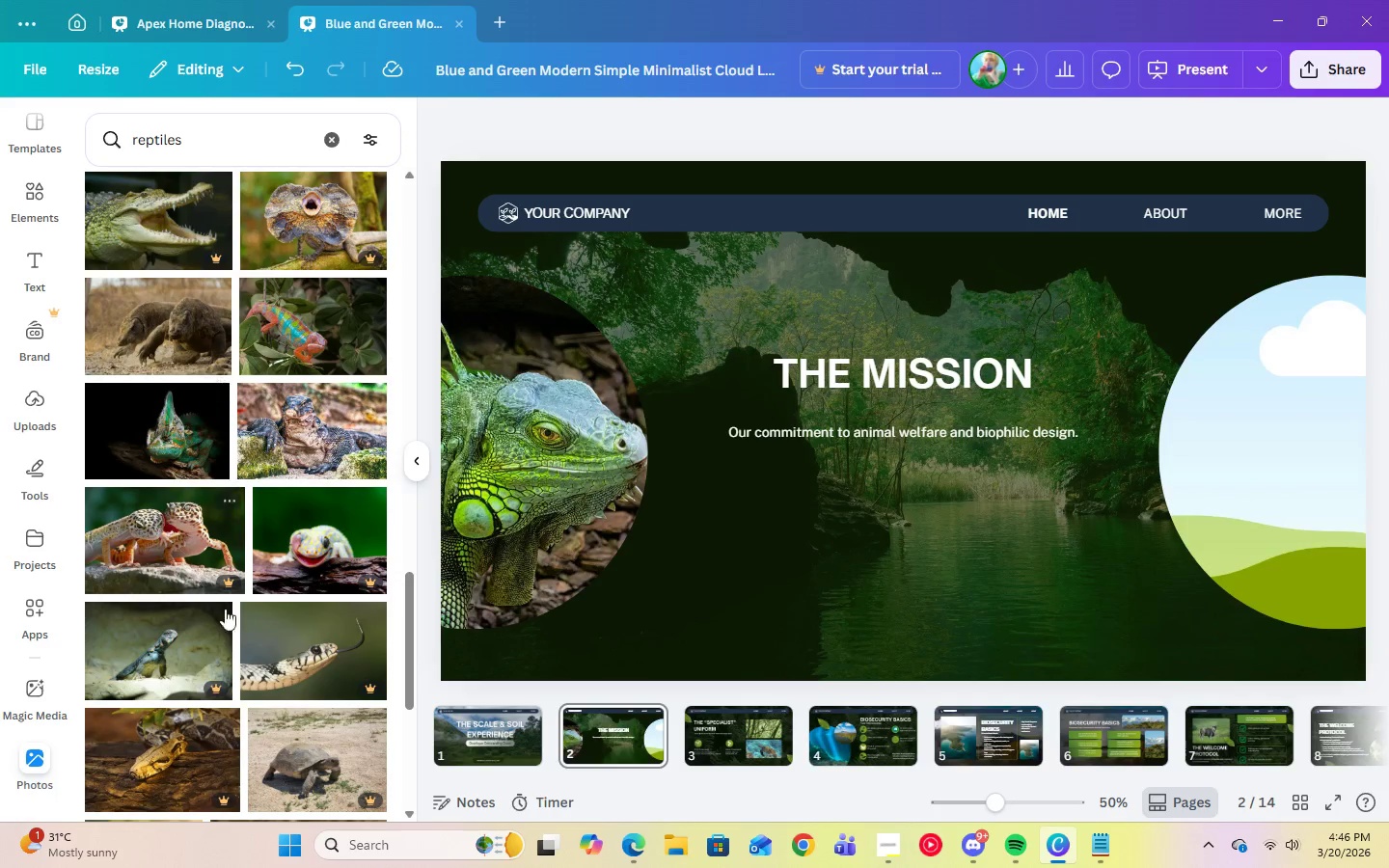 
left_click([144, 430])
 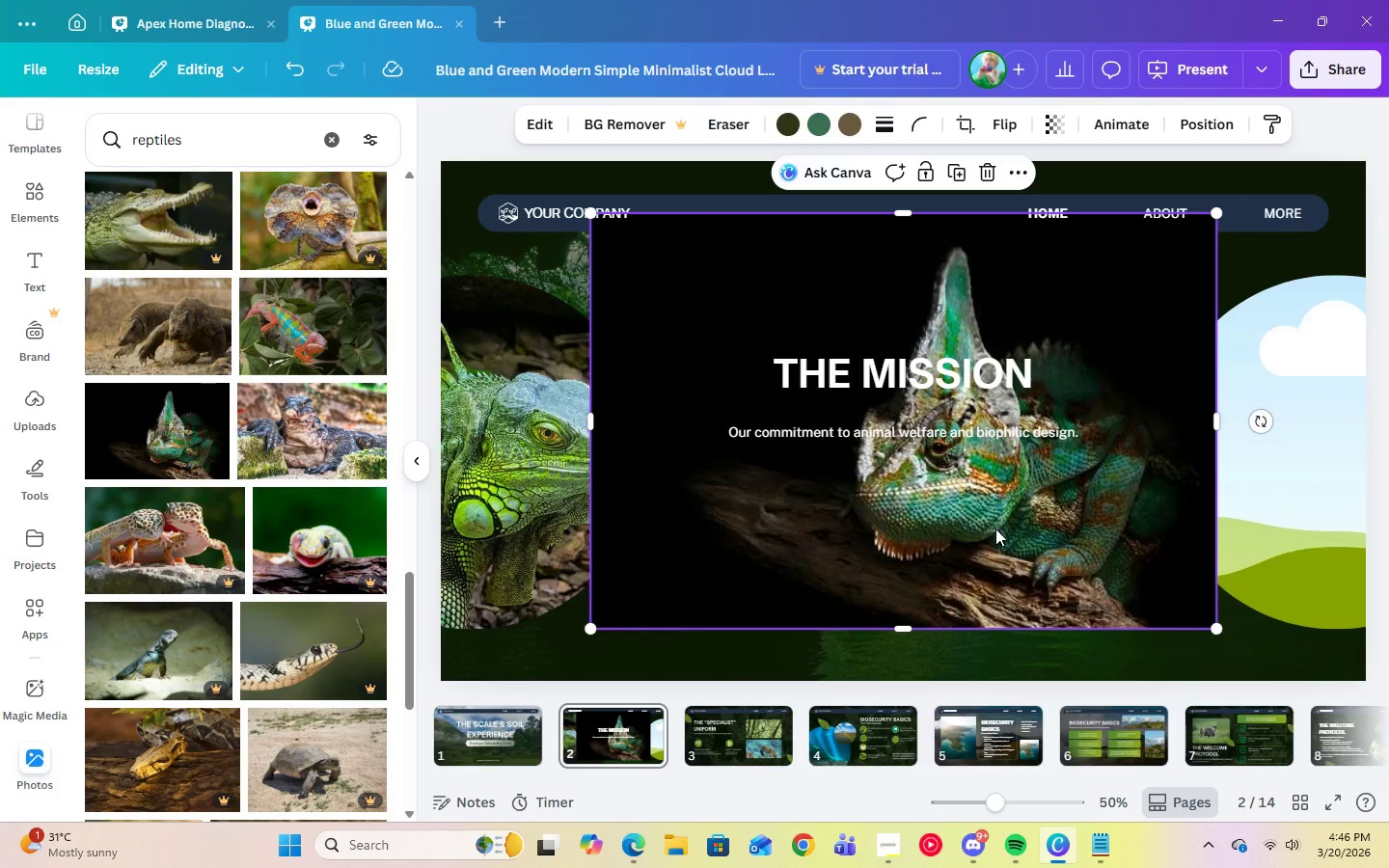 
left_click_drag(start_coordinate=[995, 529], to_coordinate=[1273, 531])
 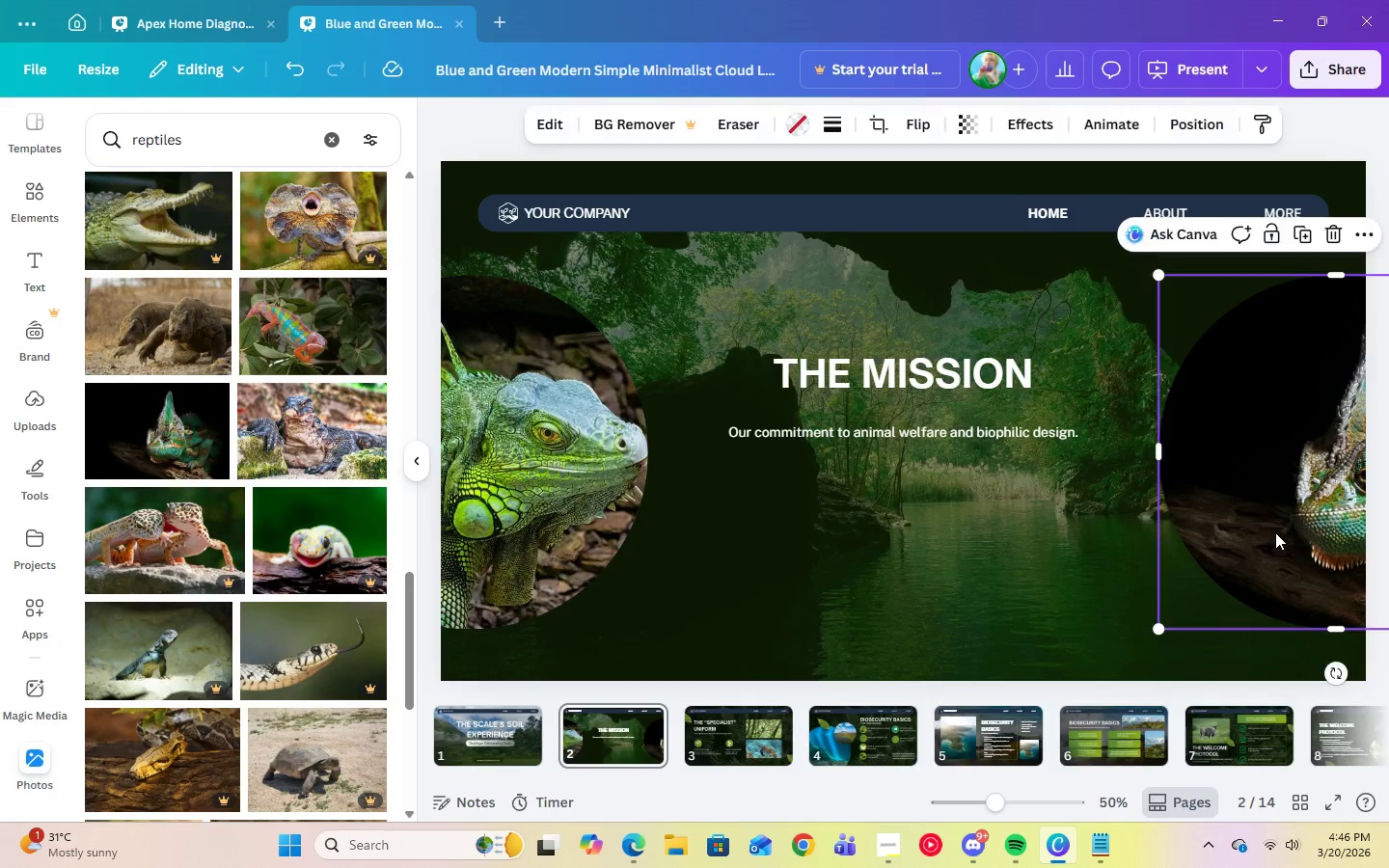 
double_click([1275, 532])
 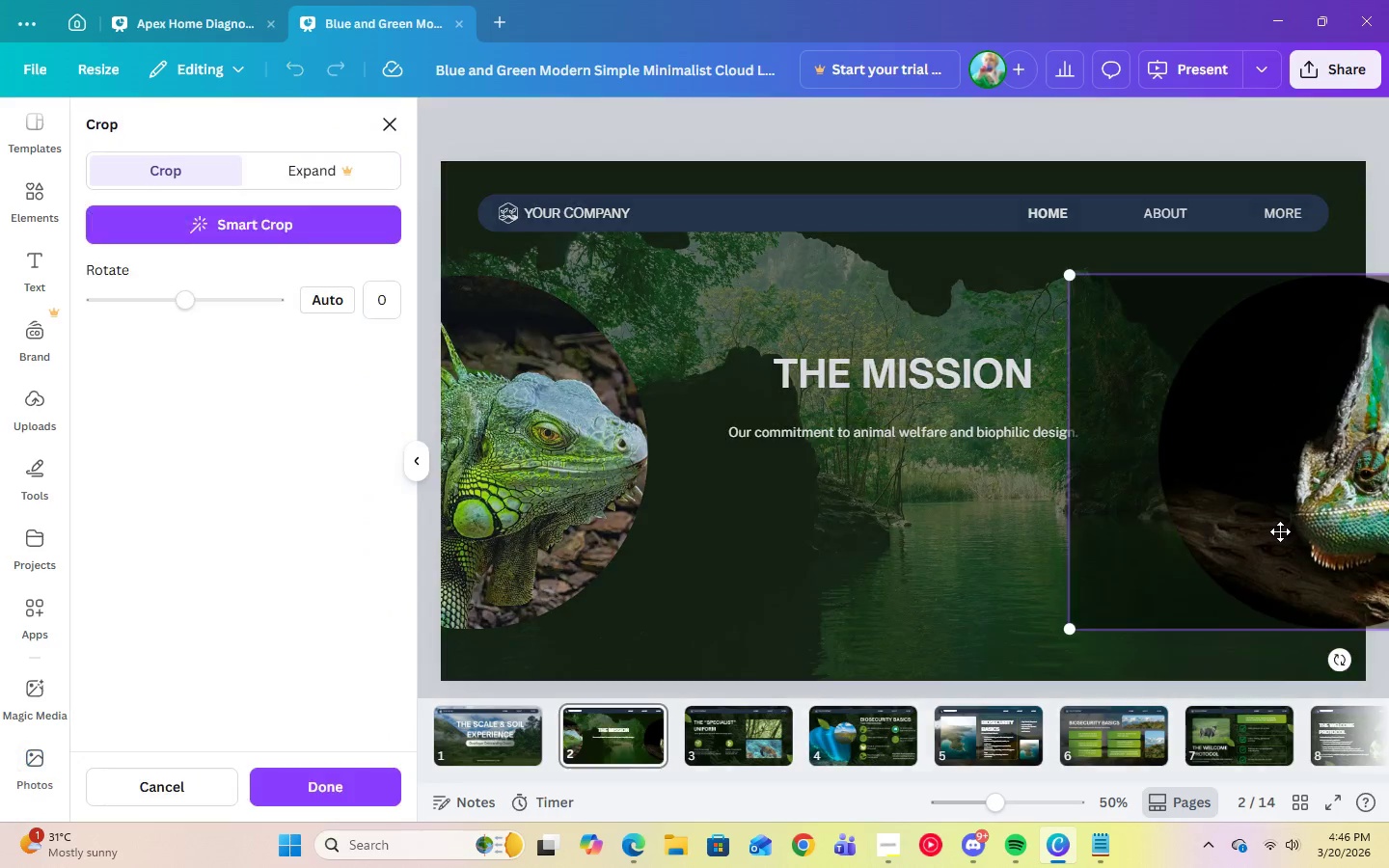 
left_click_drag(start_coordinate=[1280, 531], to_coordinate=[1155, 519])
 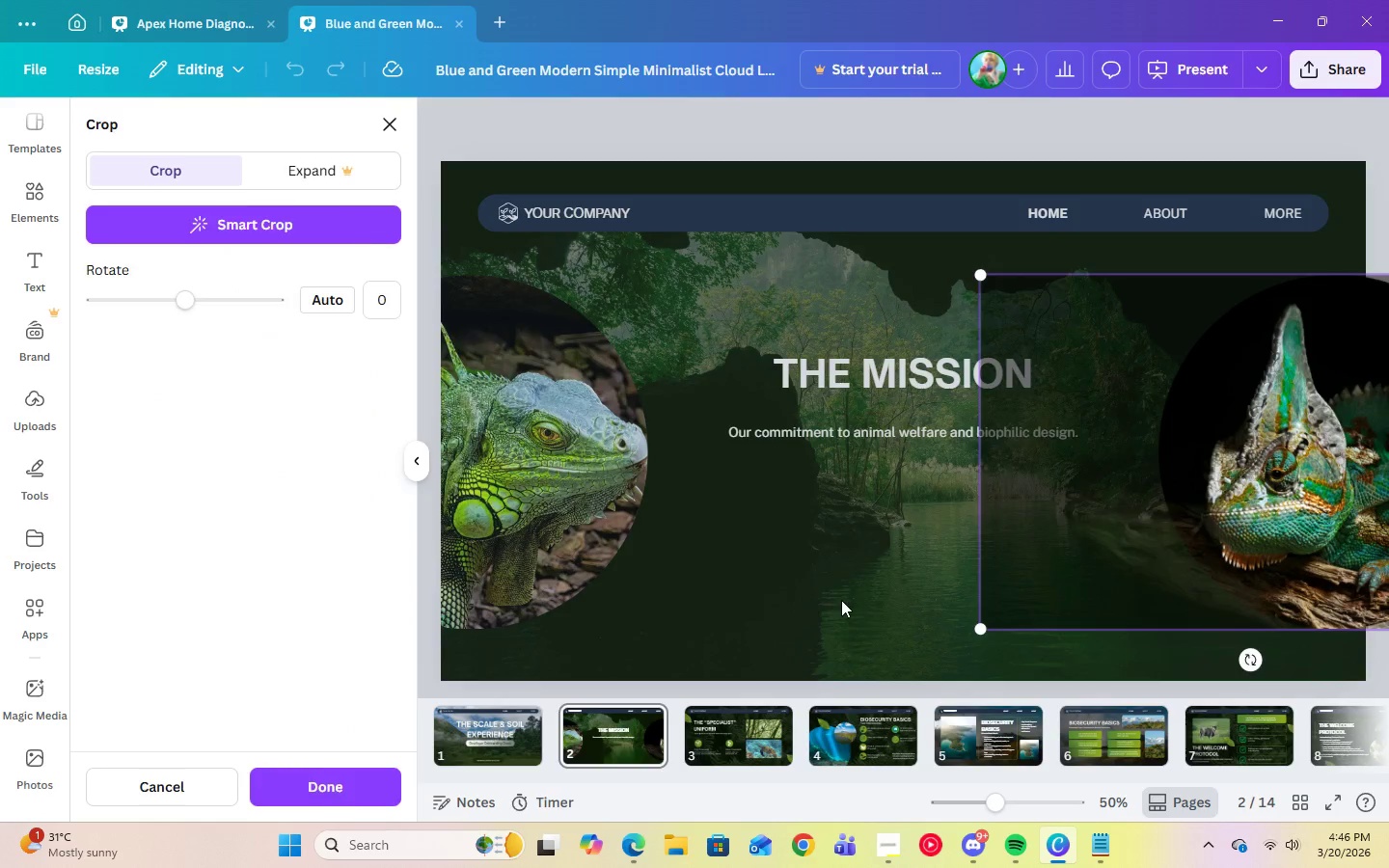 
left_click([841, 600])
 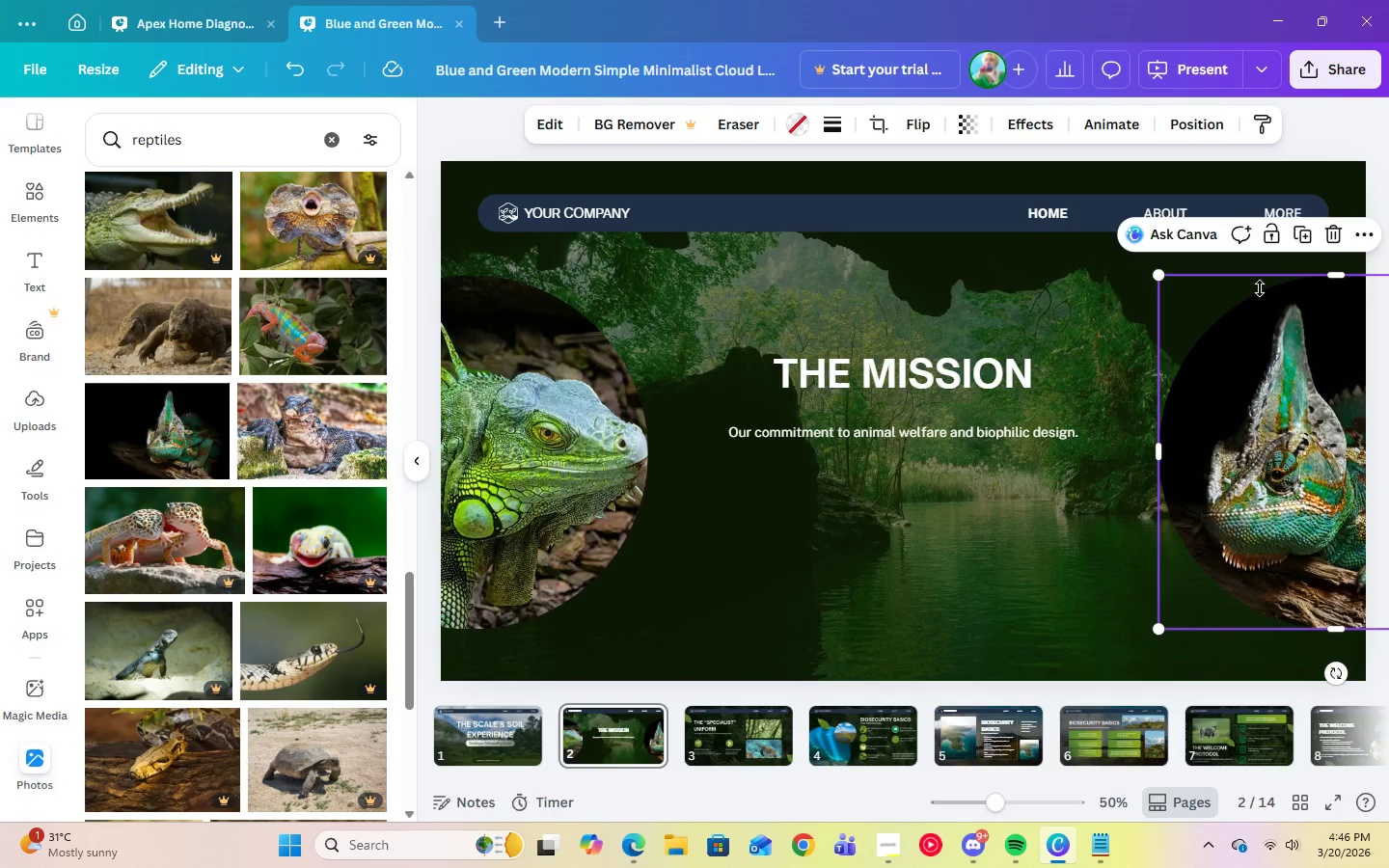 
left_click([990, 519])
 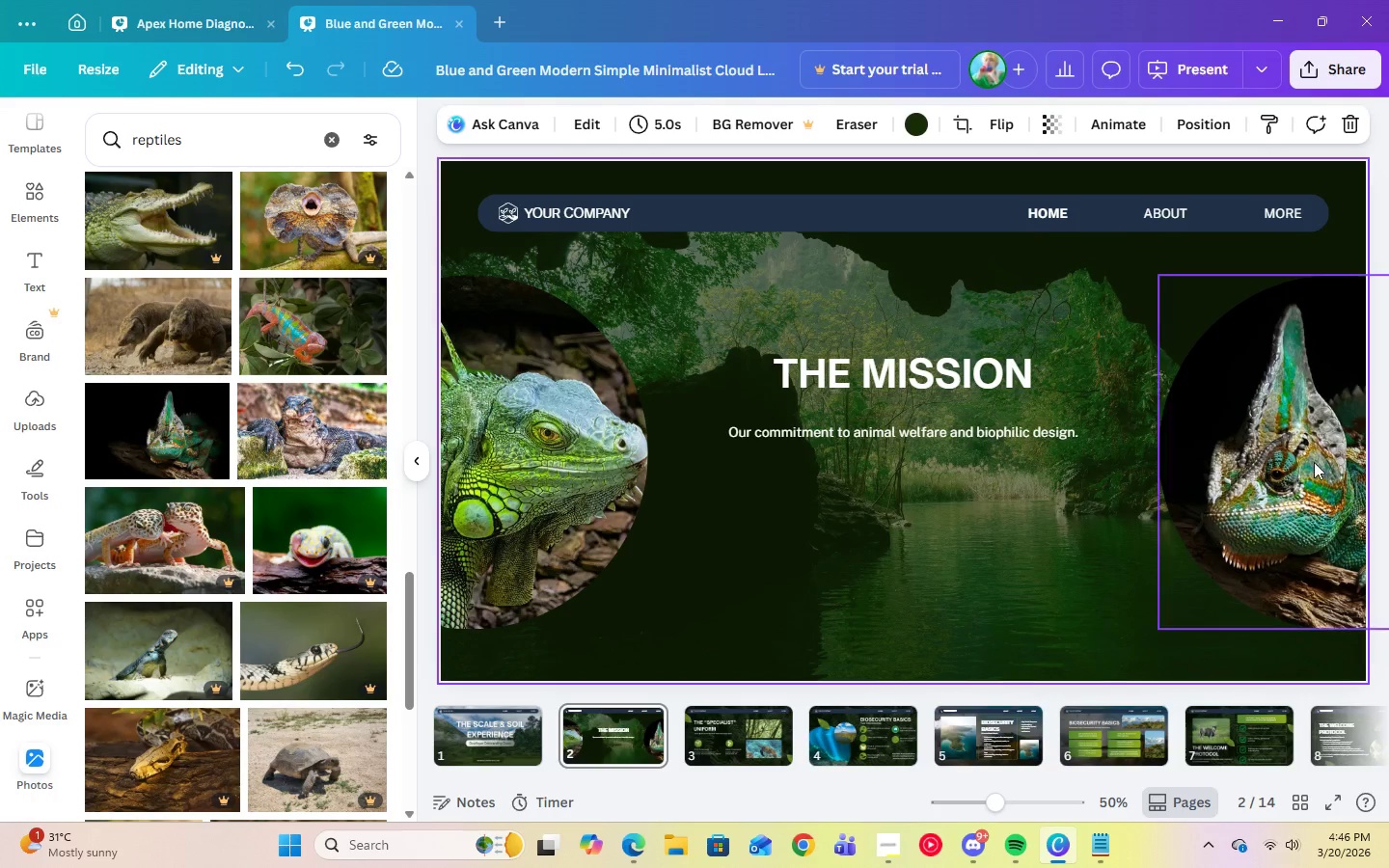 
left_click([1316, 462])
 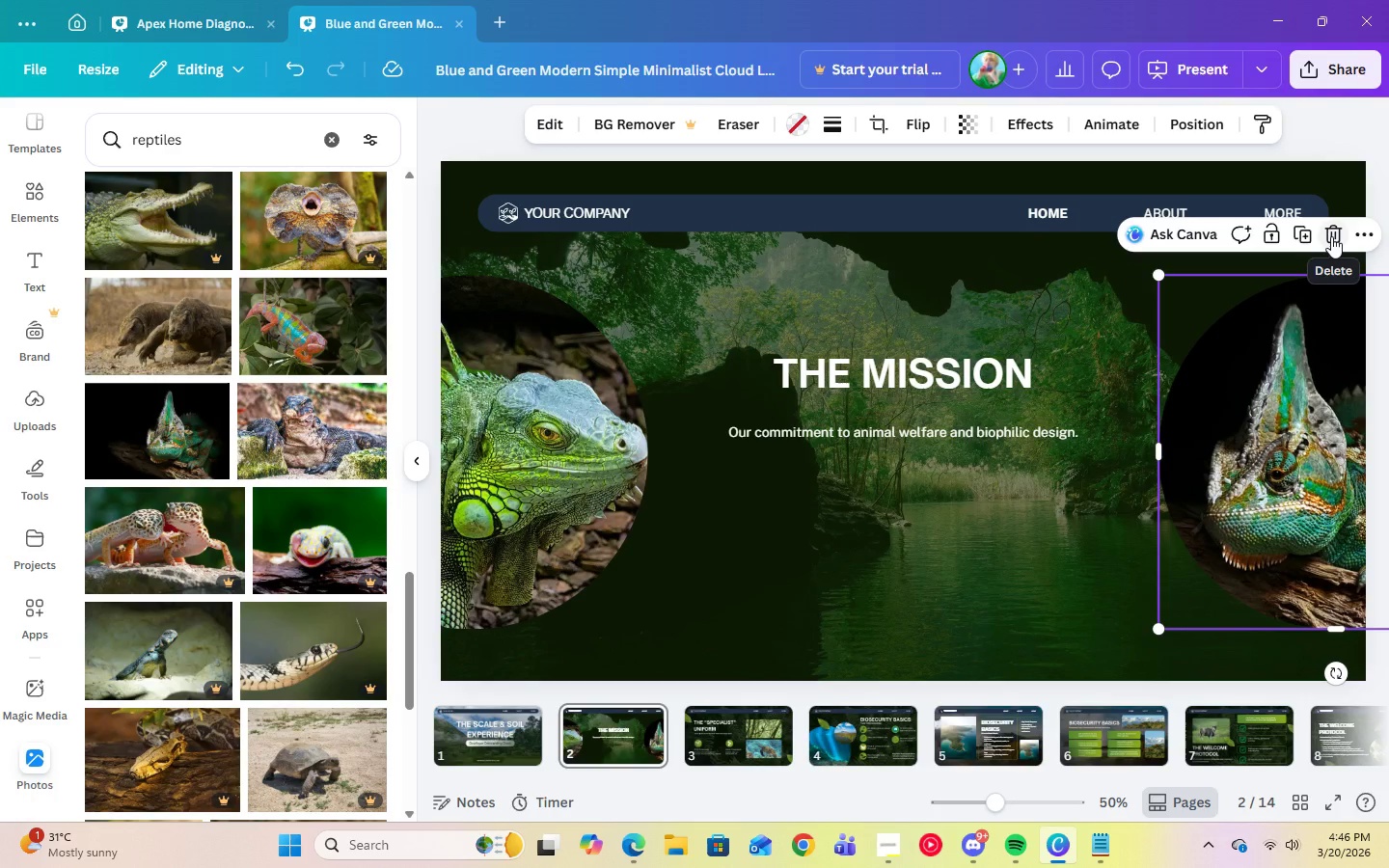 
key(Delete)
 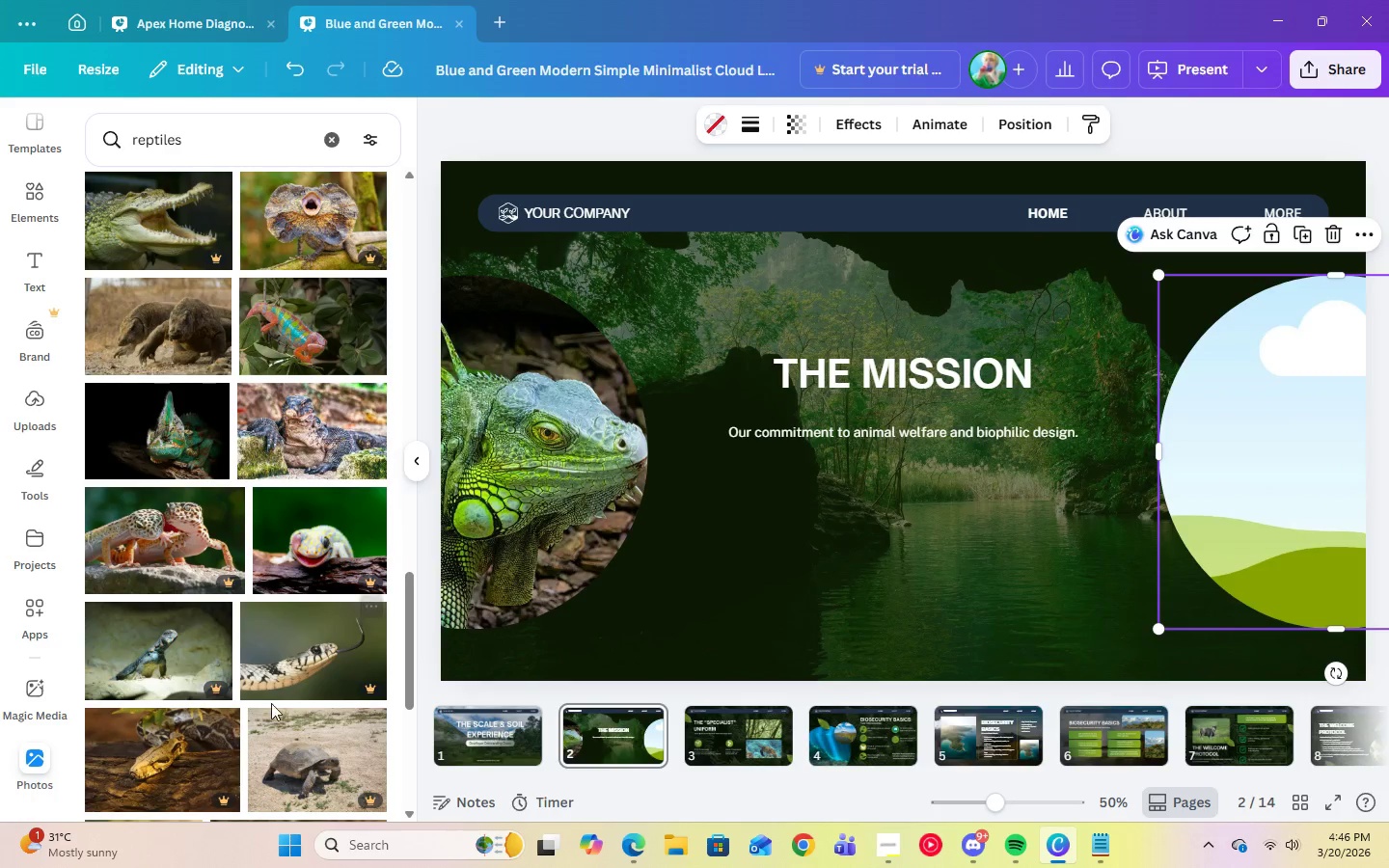 
scroll: coordinate [288, 659], scroll_direction: down, amount: 13.0
 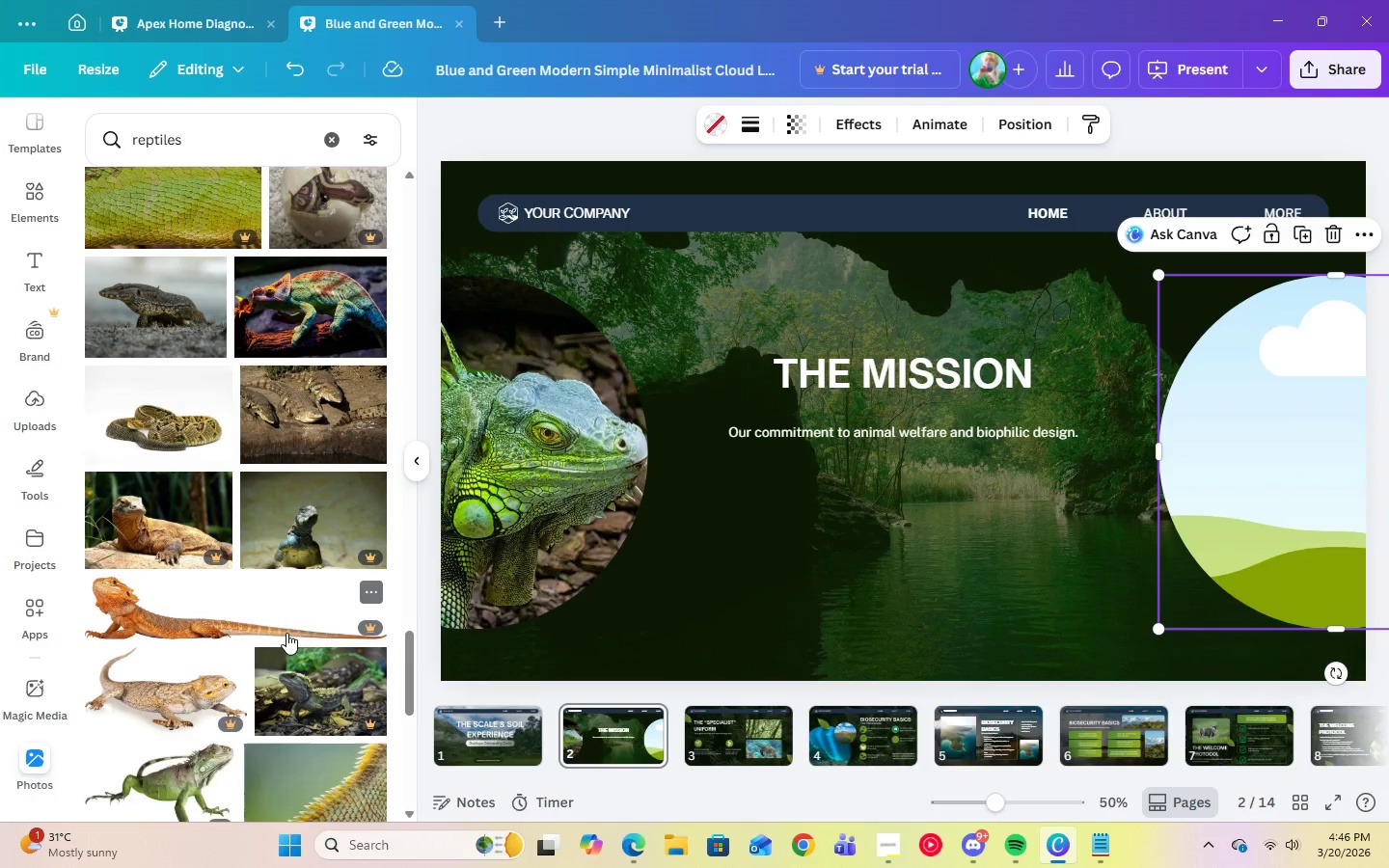 
scroll: coordinate [286, 632], scroll_direction: down, amount: 4.0
 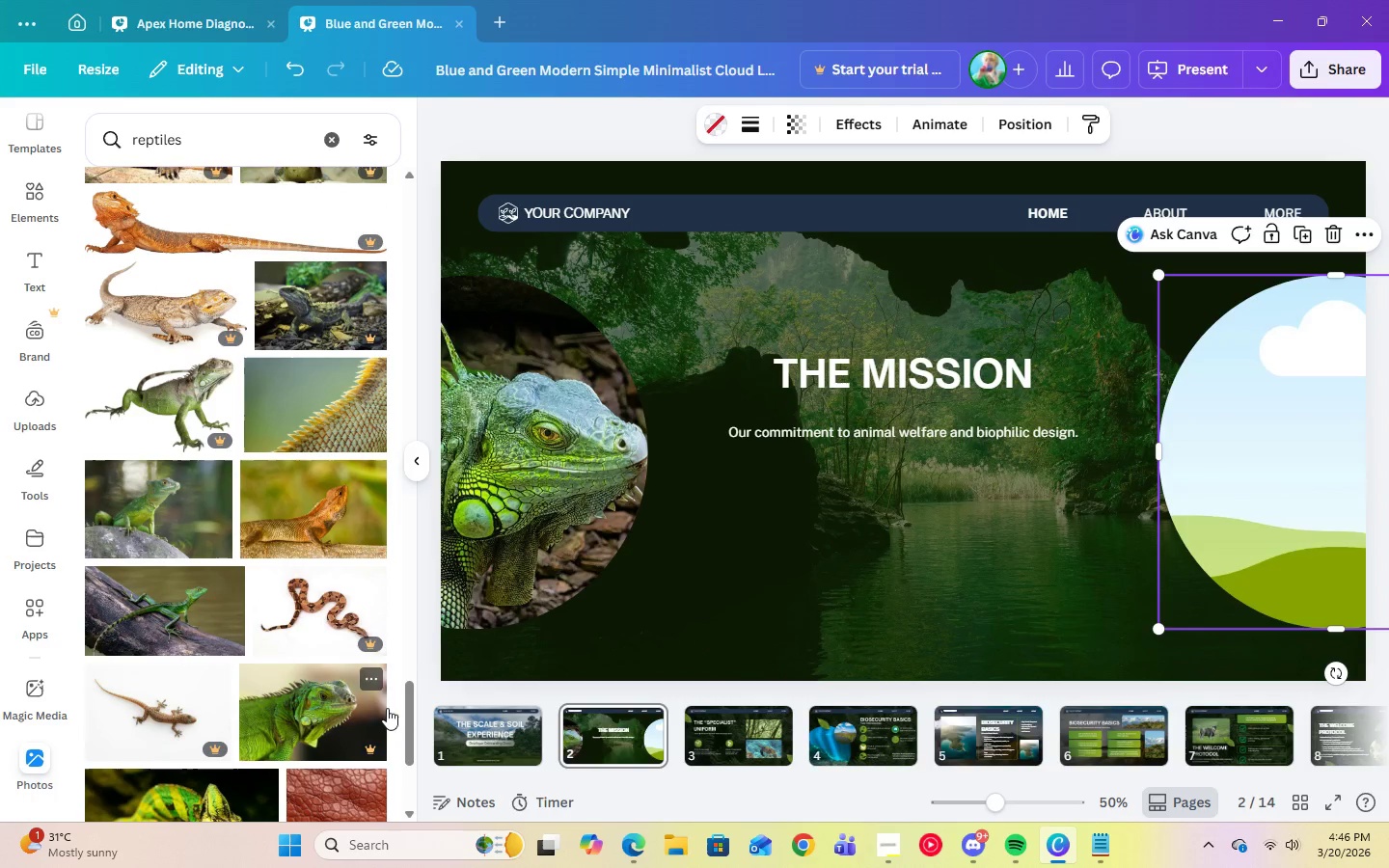 
left_click_drag(start_coordinate=[405, 705], to_coordinate=[400, 354])
 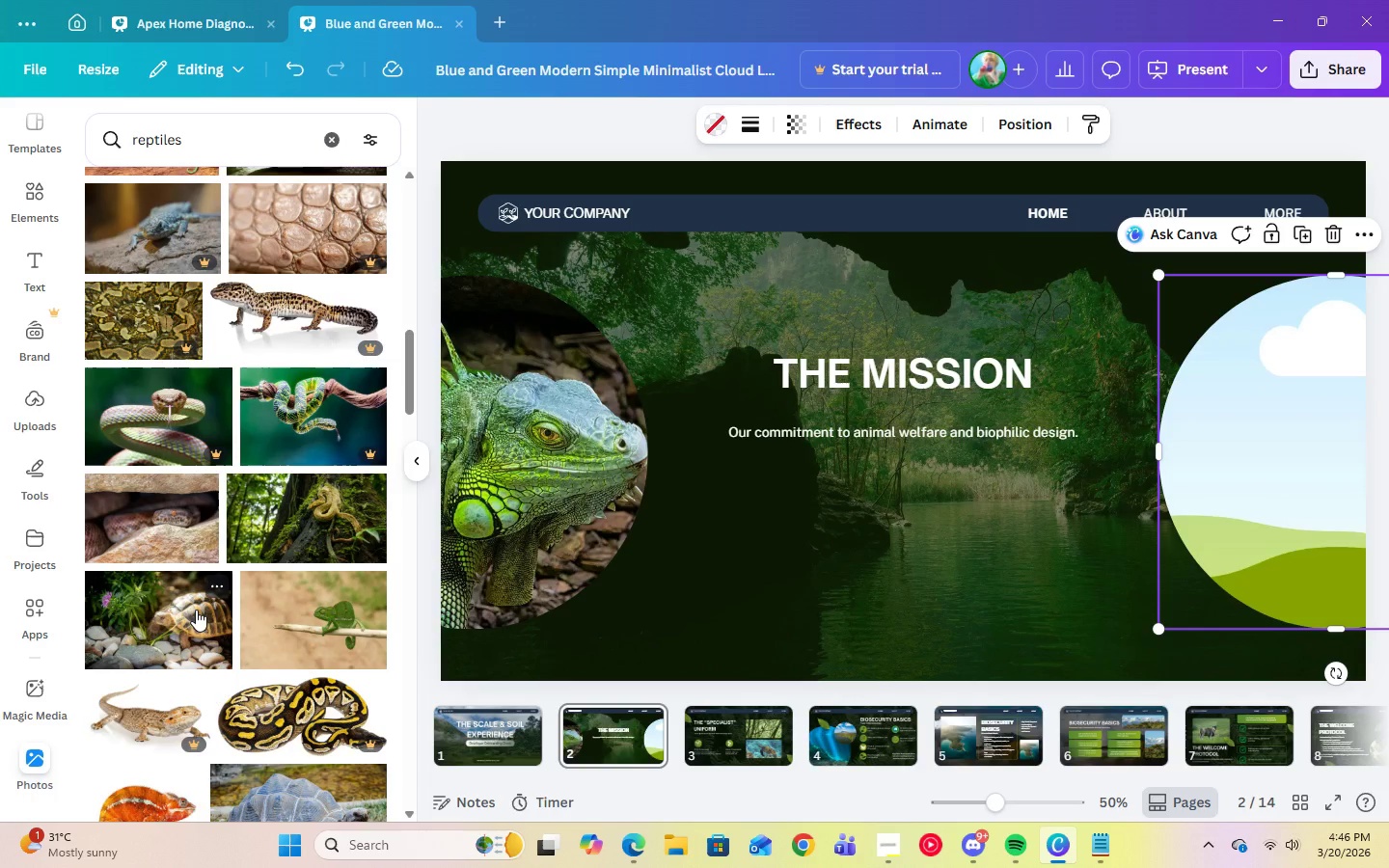 
scroll: coordinate [197, 610], scroll_direction: up, amount: 1.0
 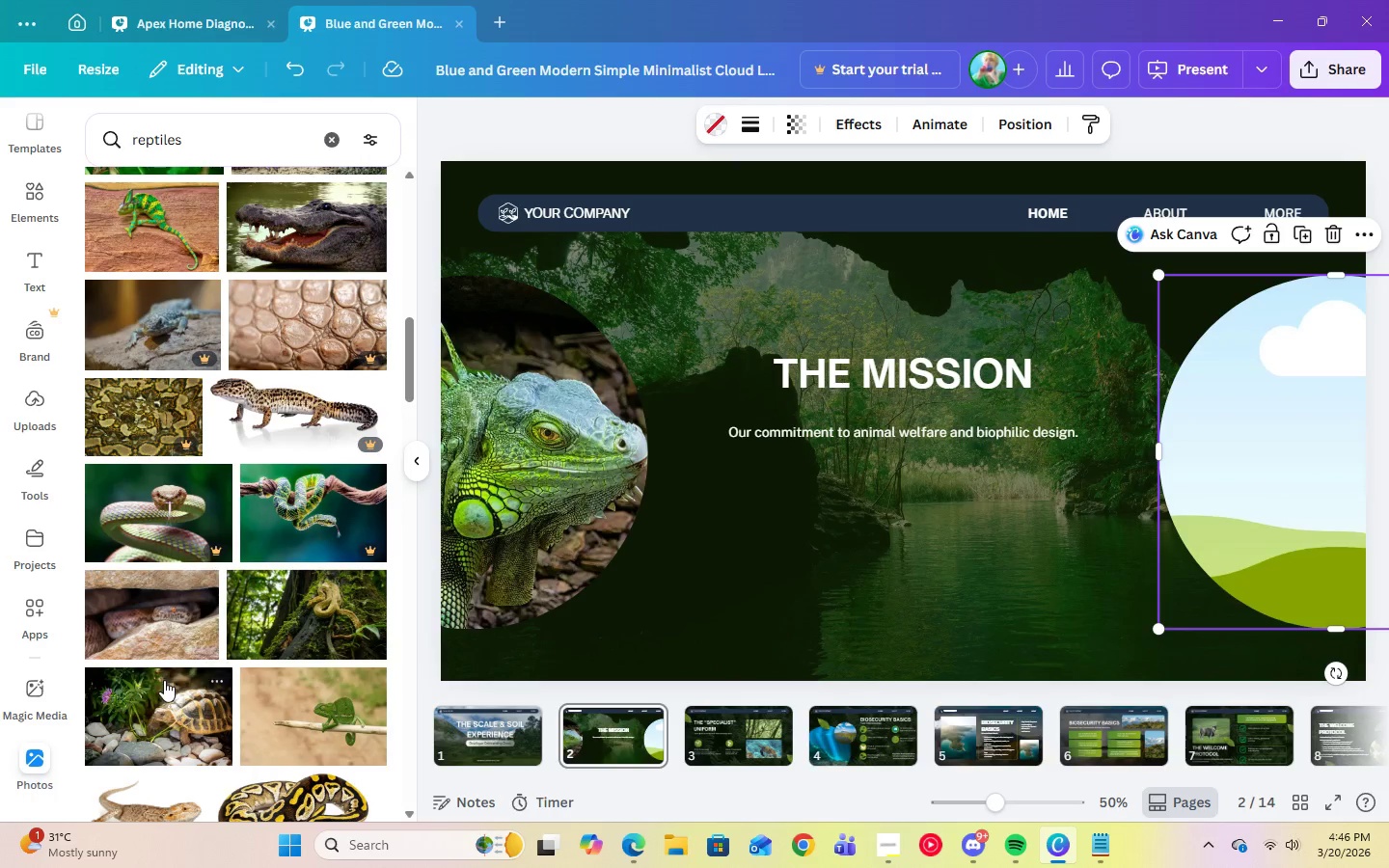 
left_click([162, 688])
 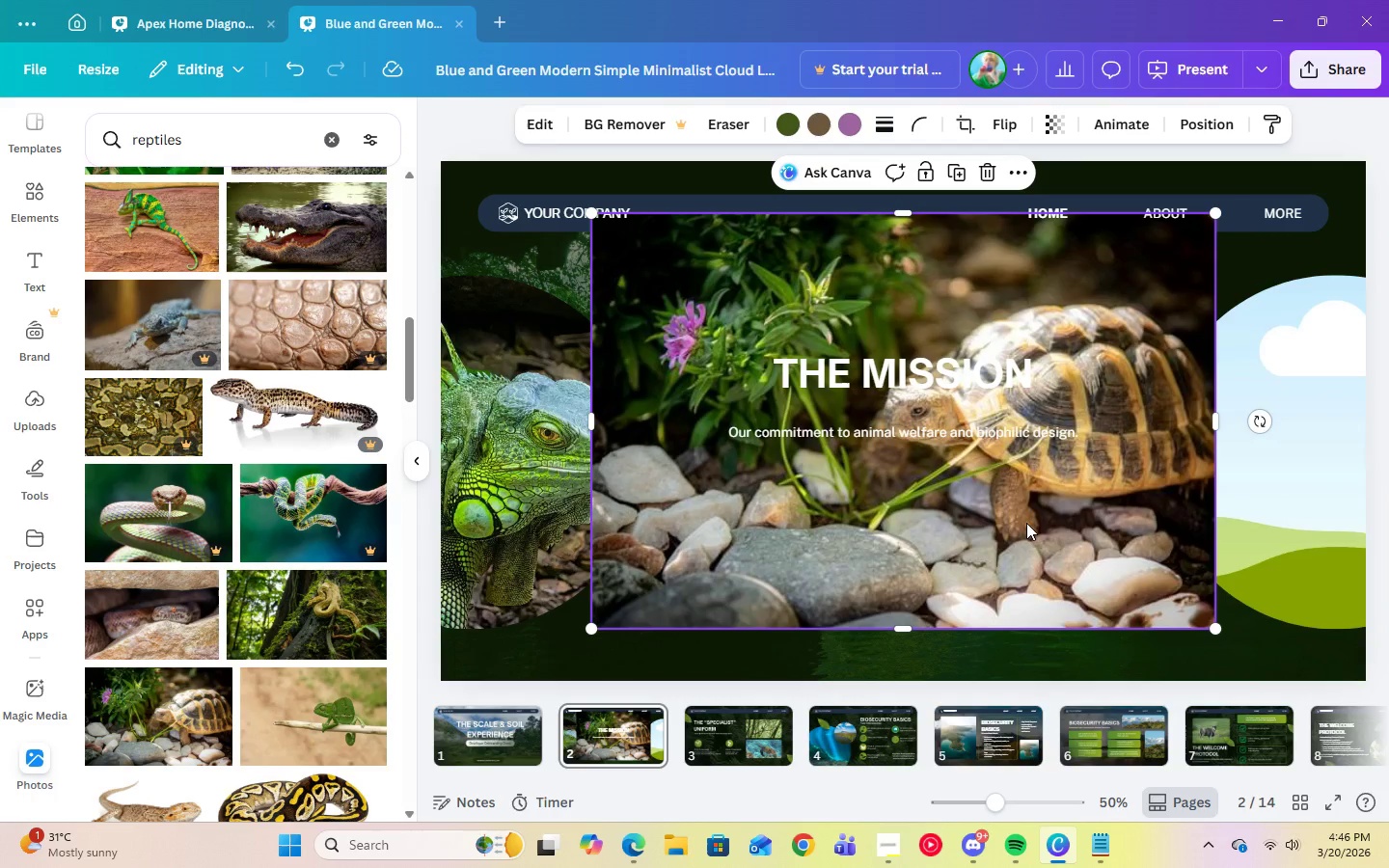 
left_click_drag(start_coordinate=[1034, 523], to_coordinate=[1252, 520])
 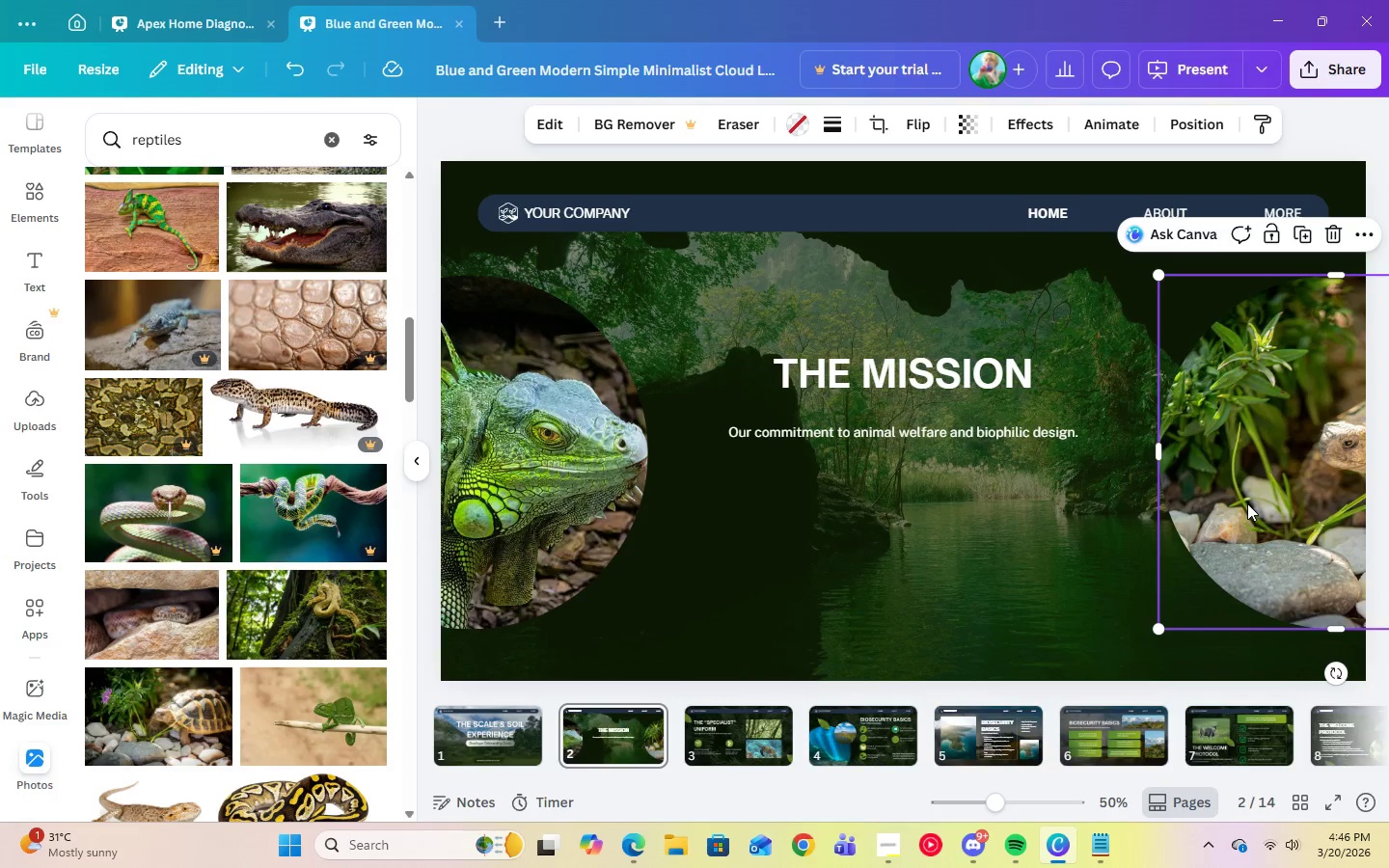 
double_click([1247, 503])
 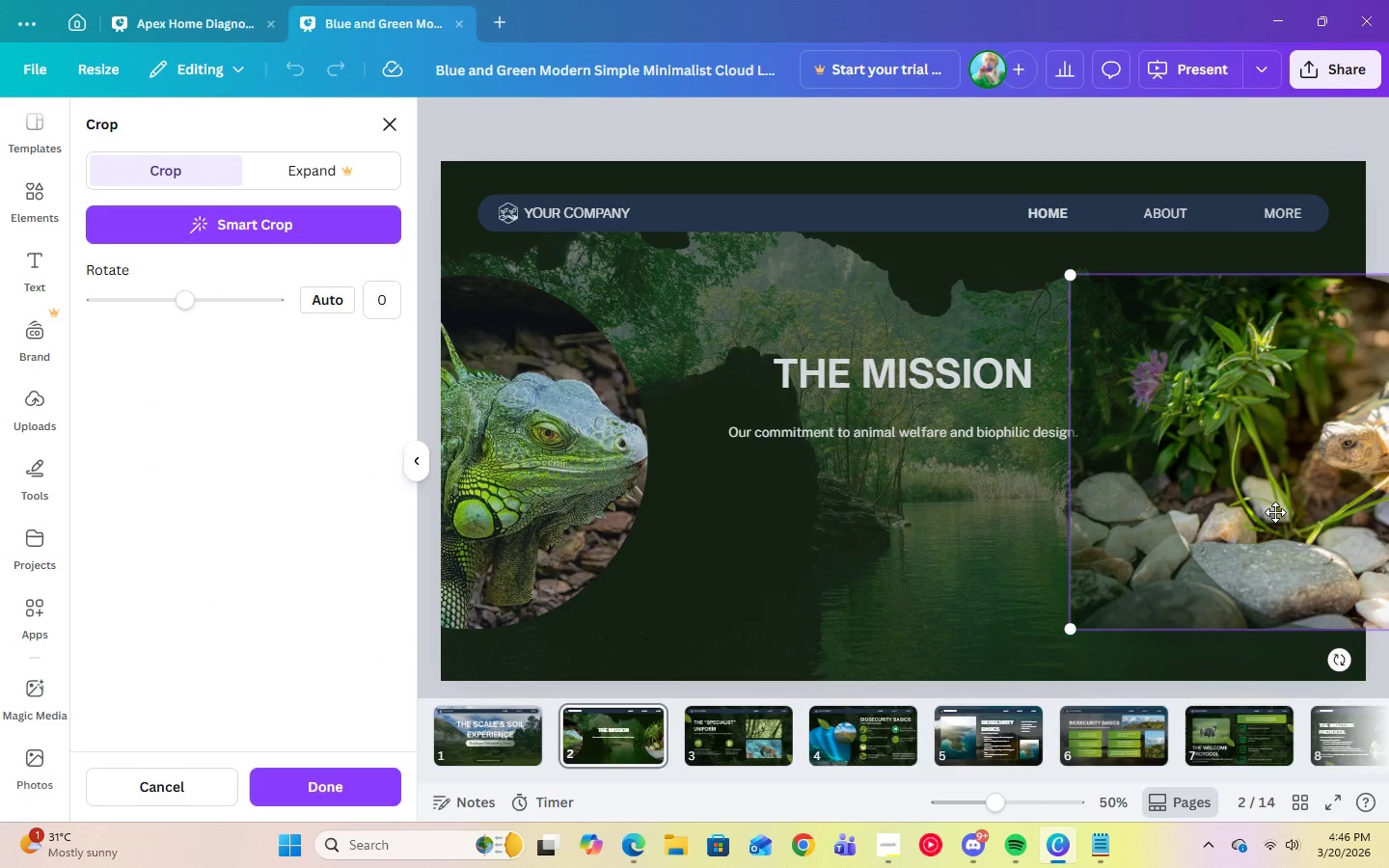 
left_click_drag(start_coordinate=[1274, 512], to_coordinate=[1154, 508])
 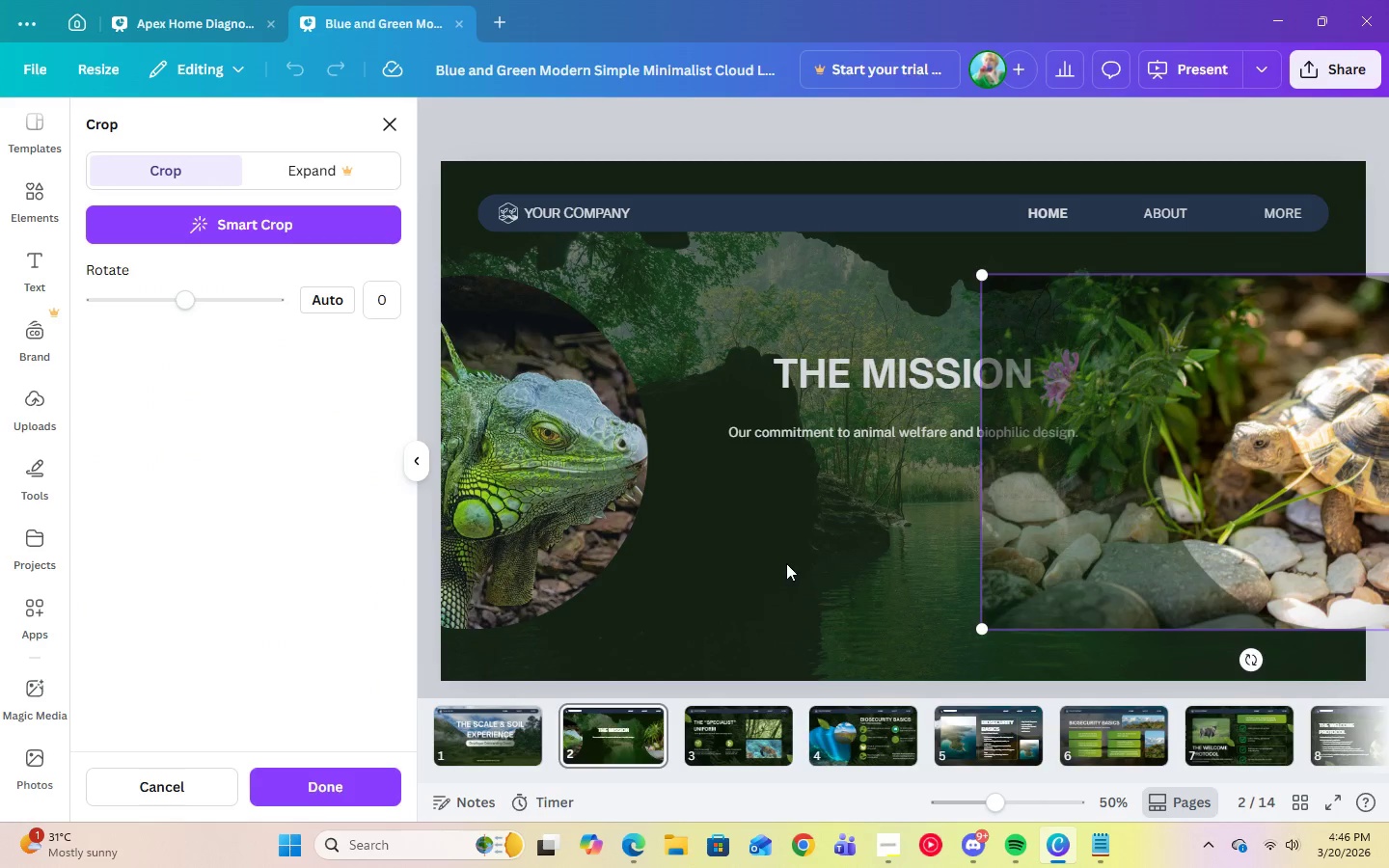 
left_click([786, 563])
 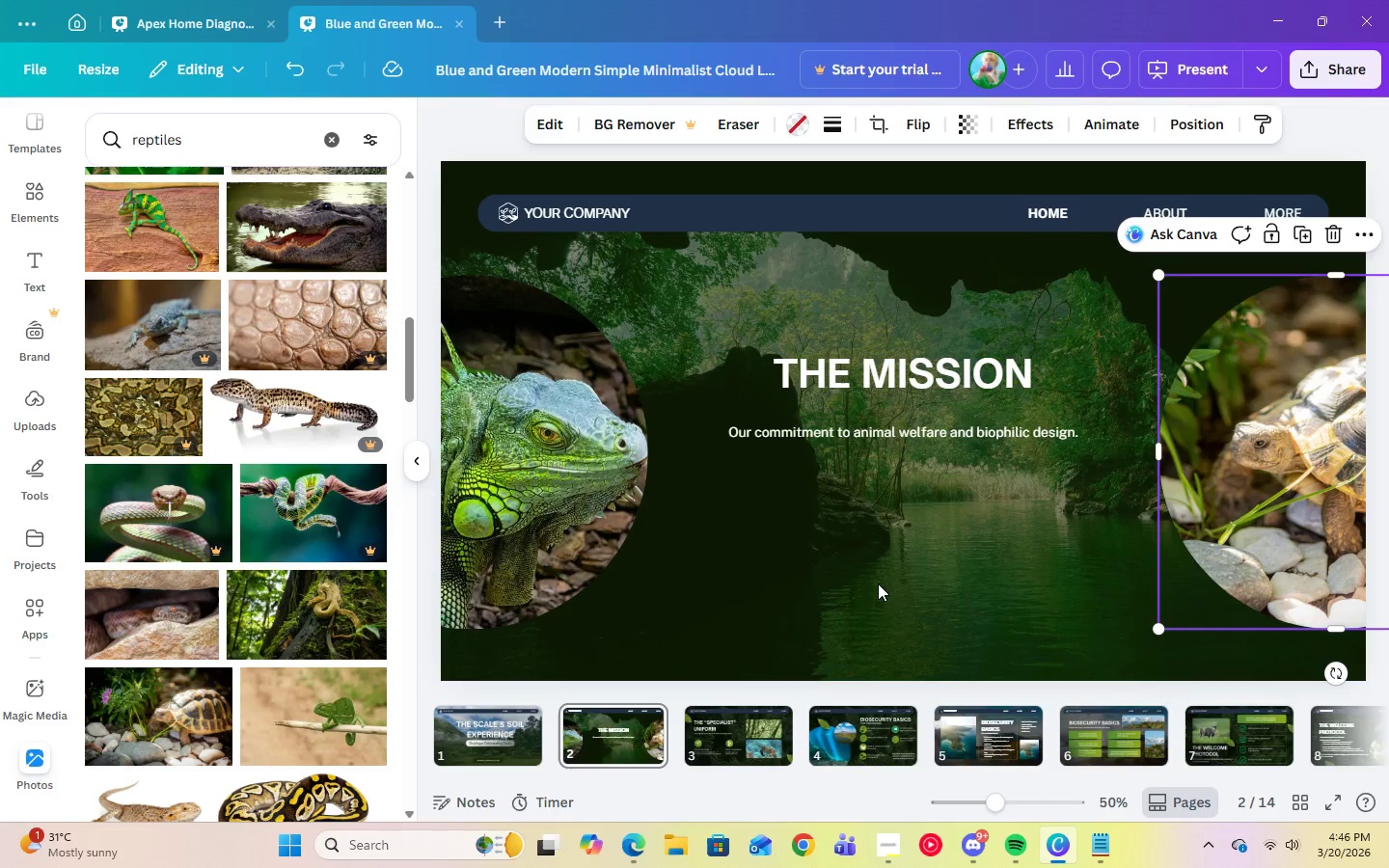 
left_click([943, 592])